 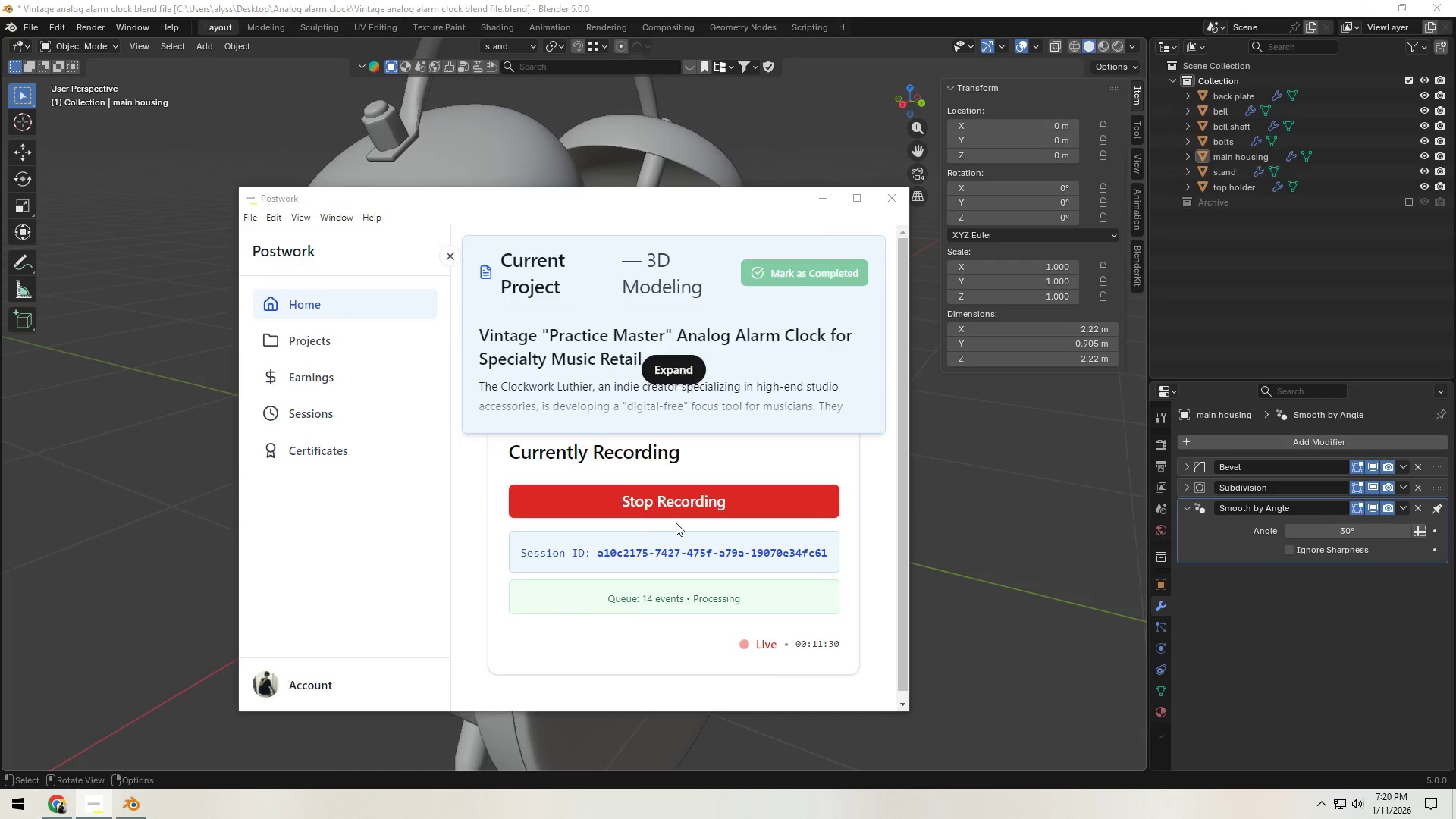 
key(Alt+Tab)
 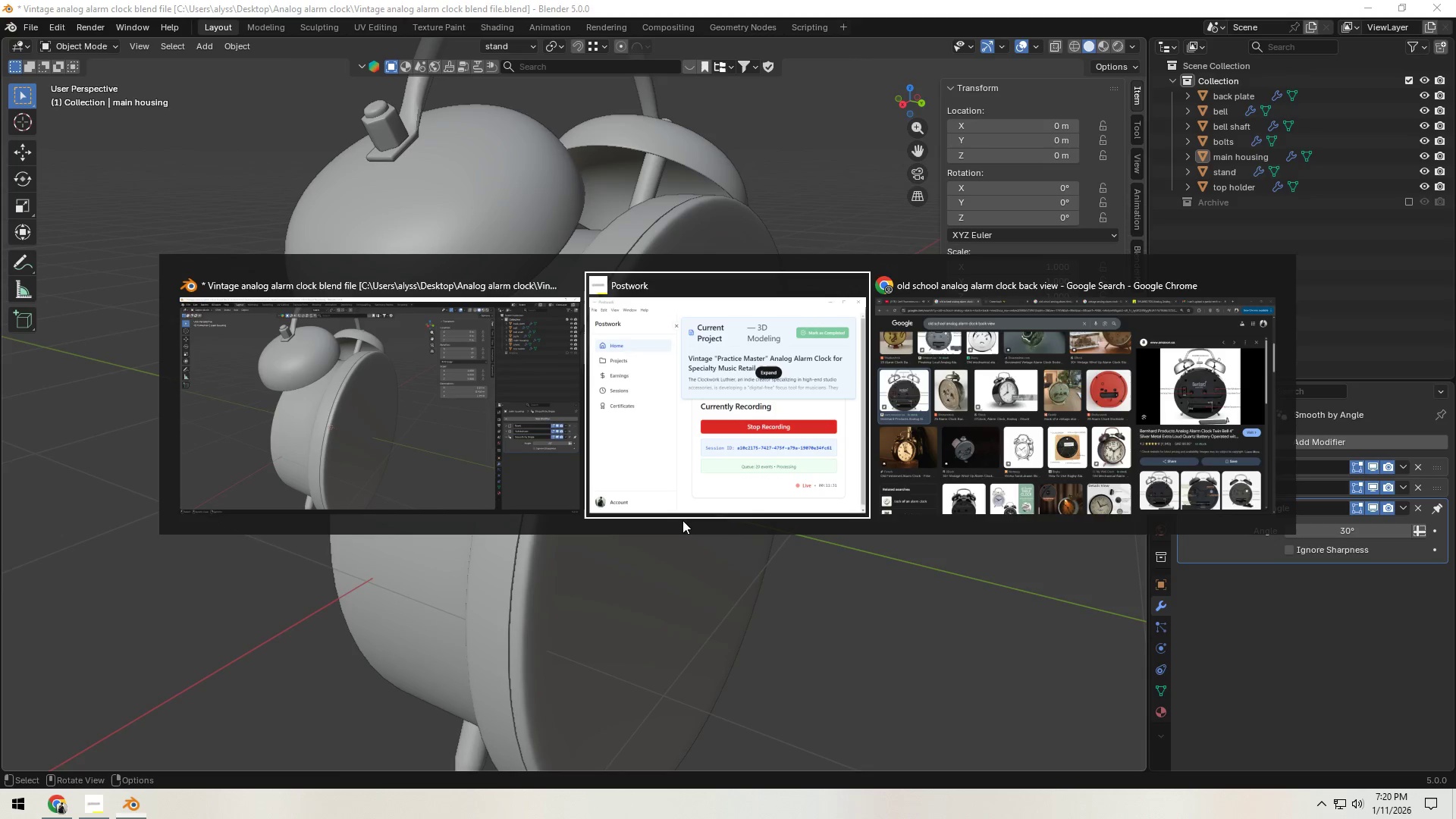 
key(Alt+Tab)
 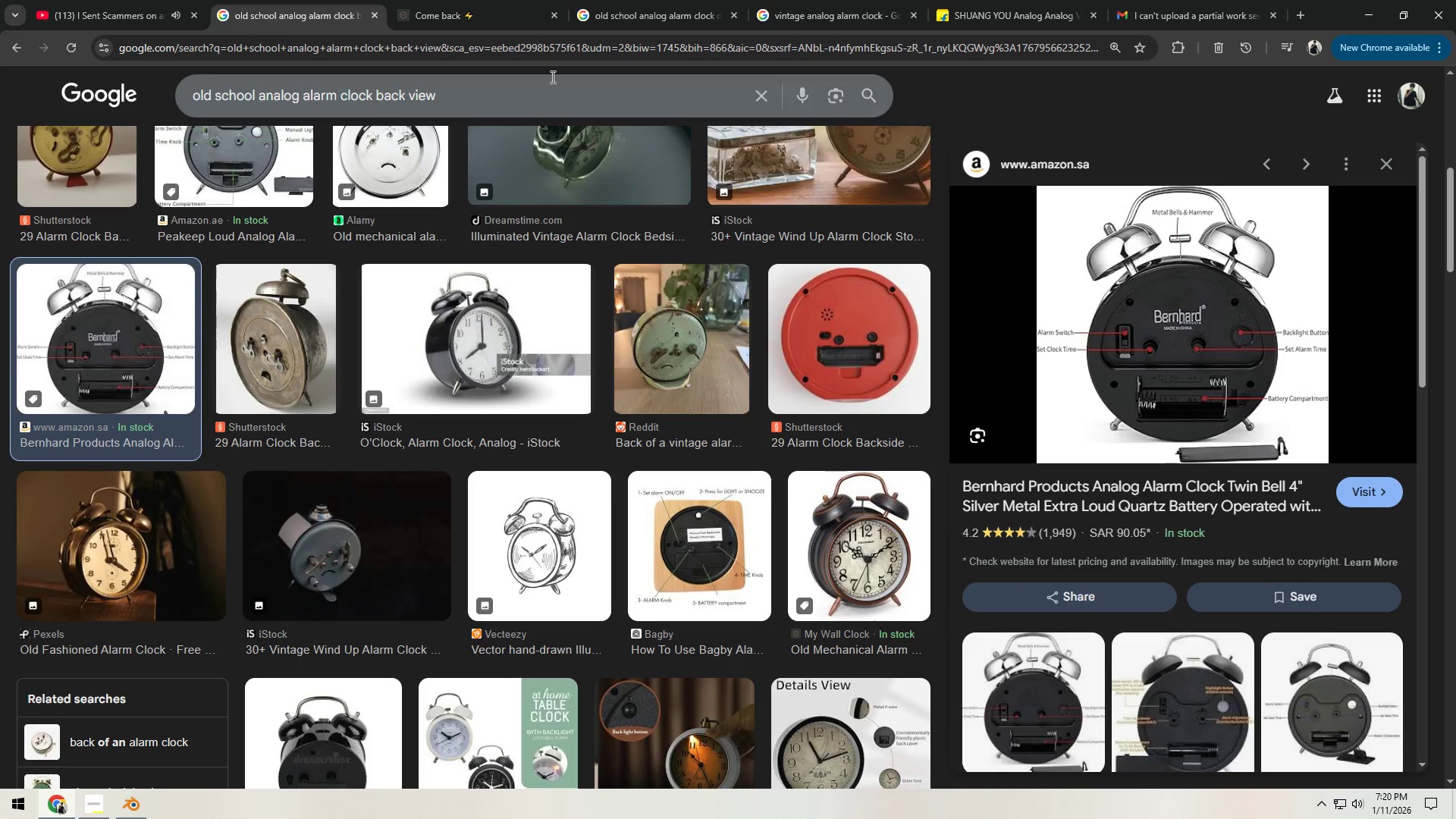 
left_click([450, 24])
 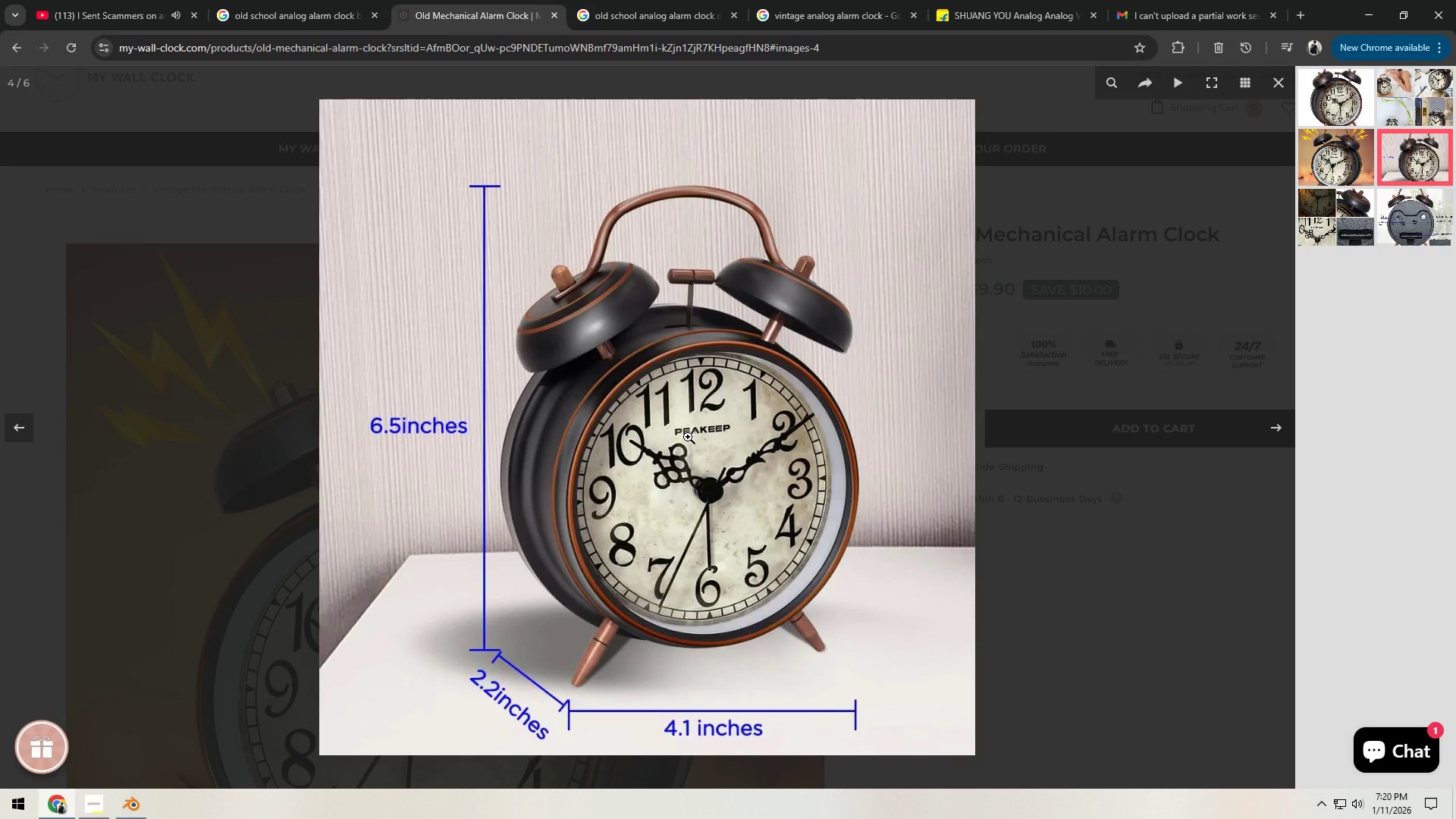 
scroll: coordinate [688, 439], scroll_direction: down, amount: 2.0
 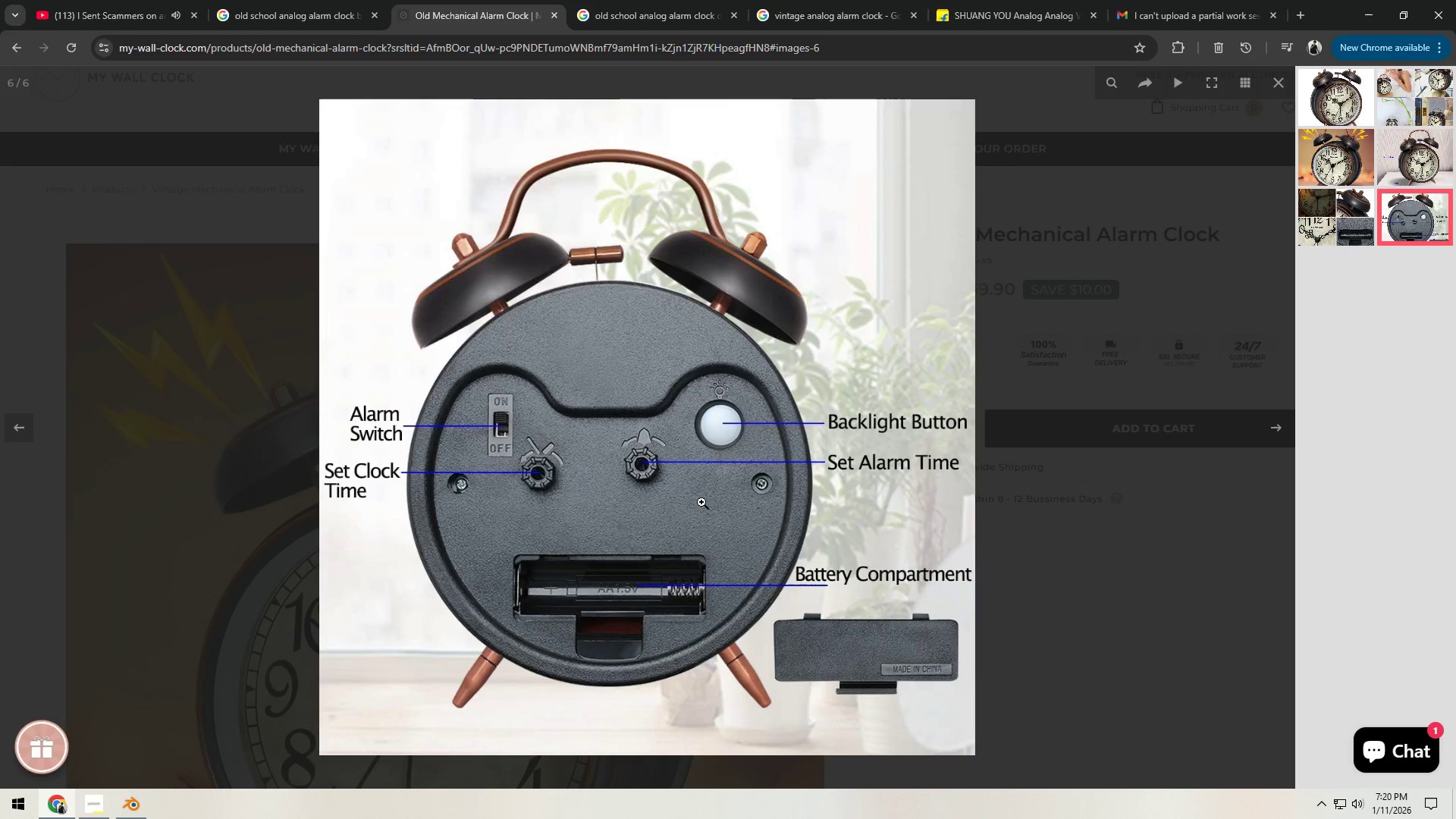 
wait(10.51)
 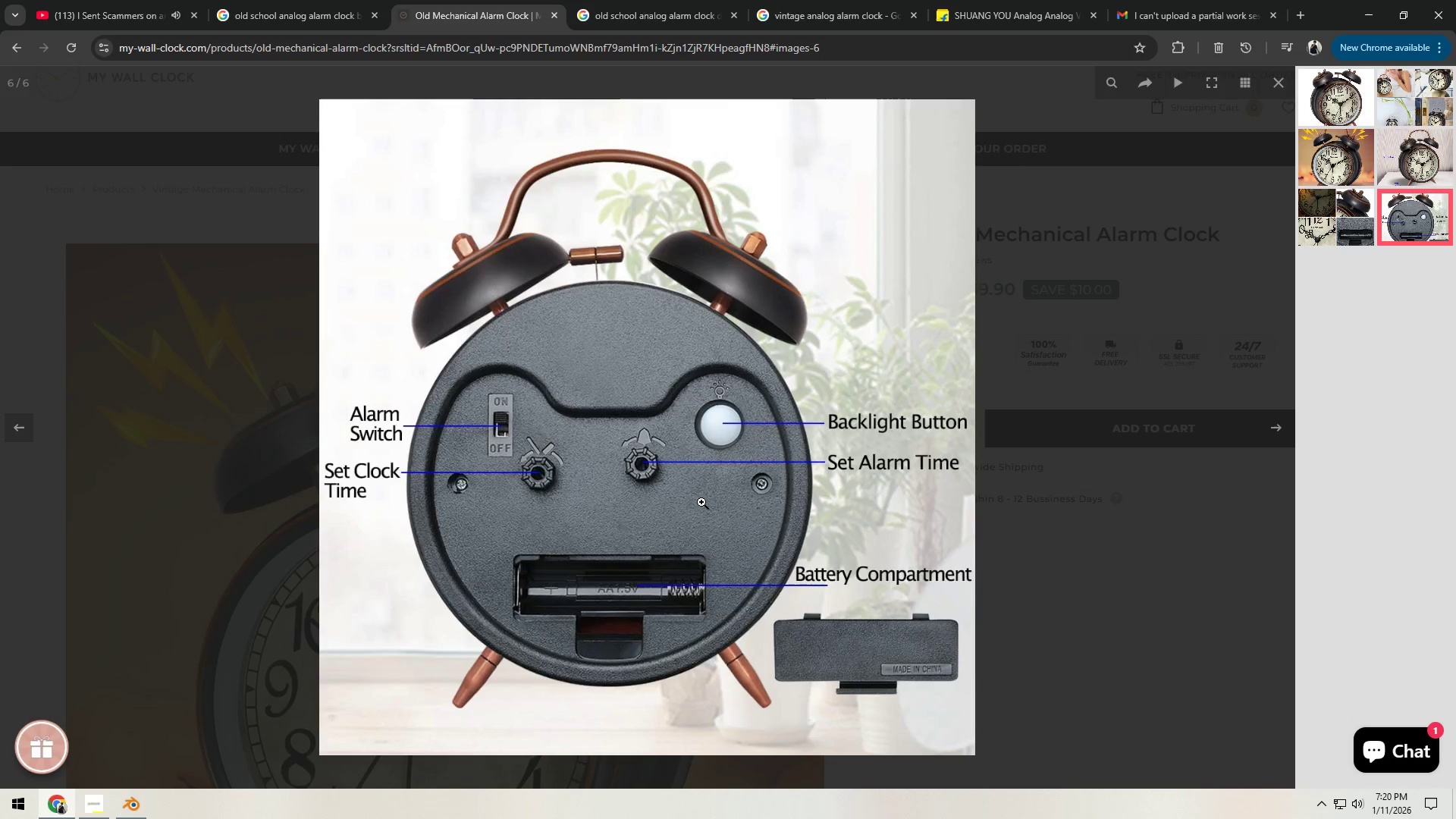 
key(Alt+AltLeft)
 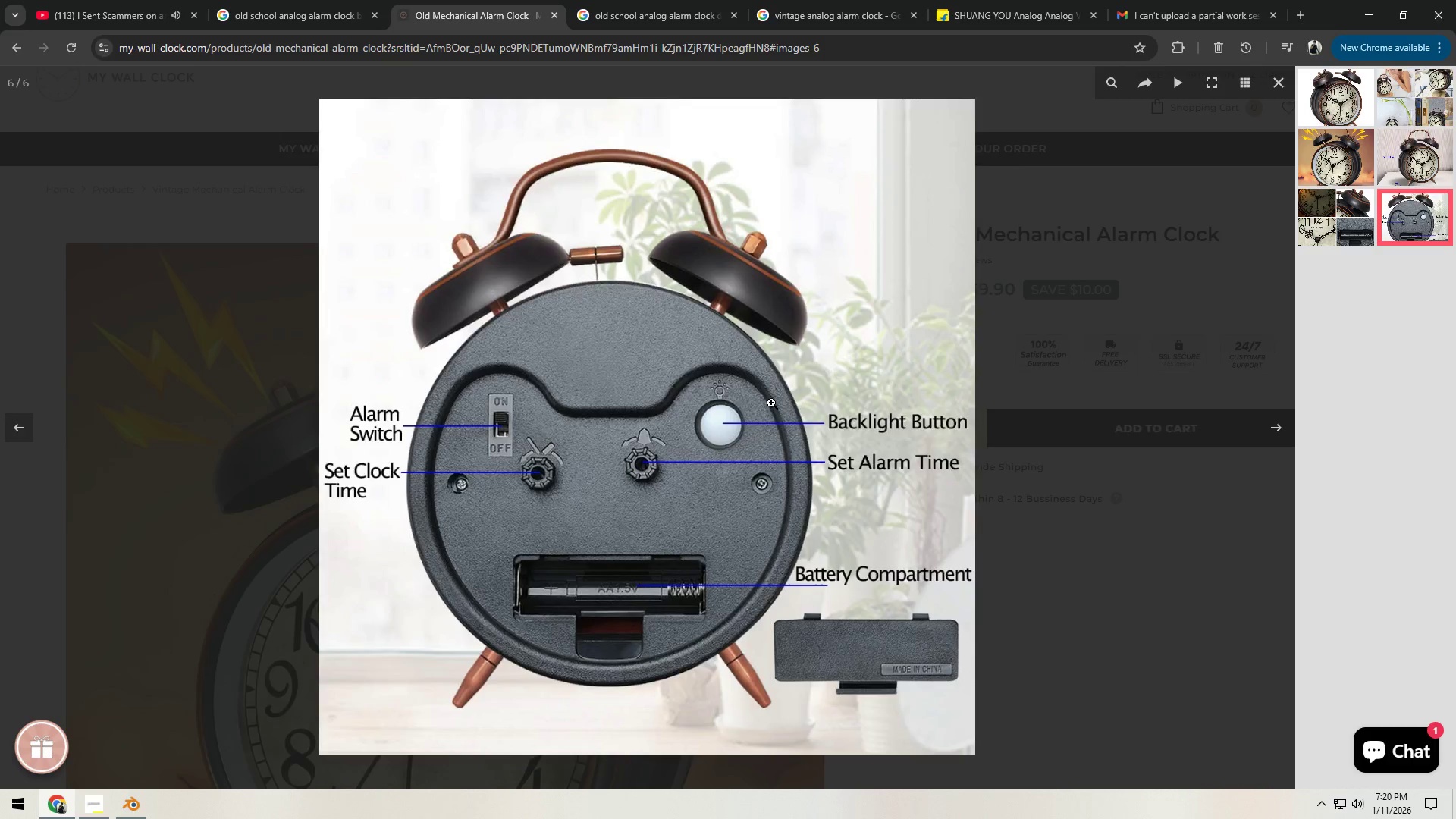 
key(Alt+Tab)
 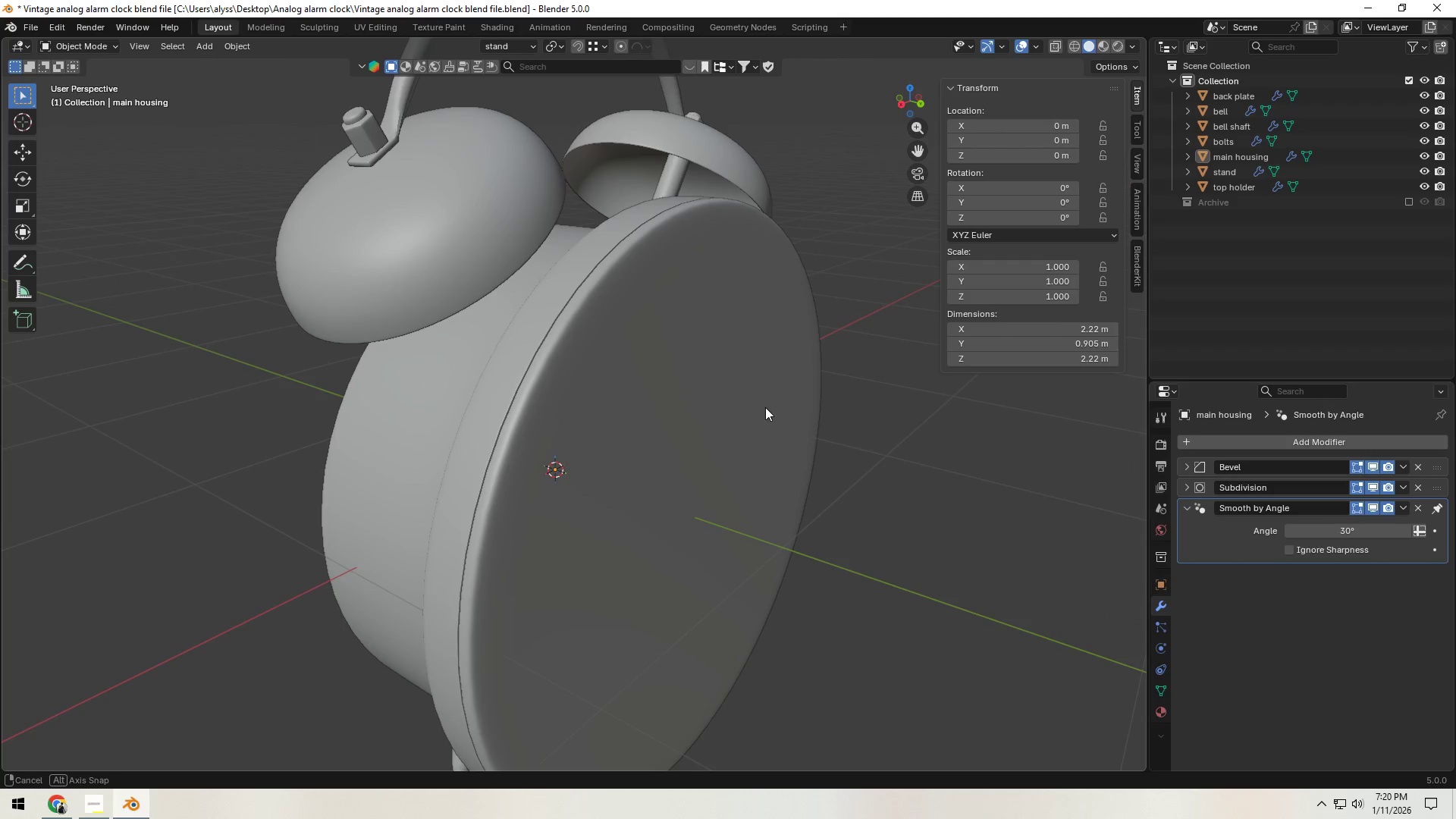 
left_click([698, 421])
 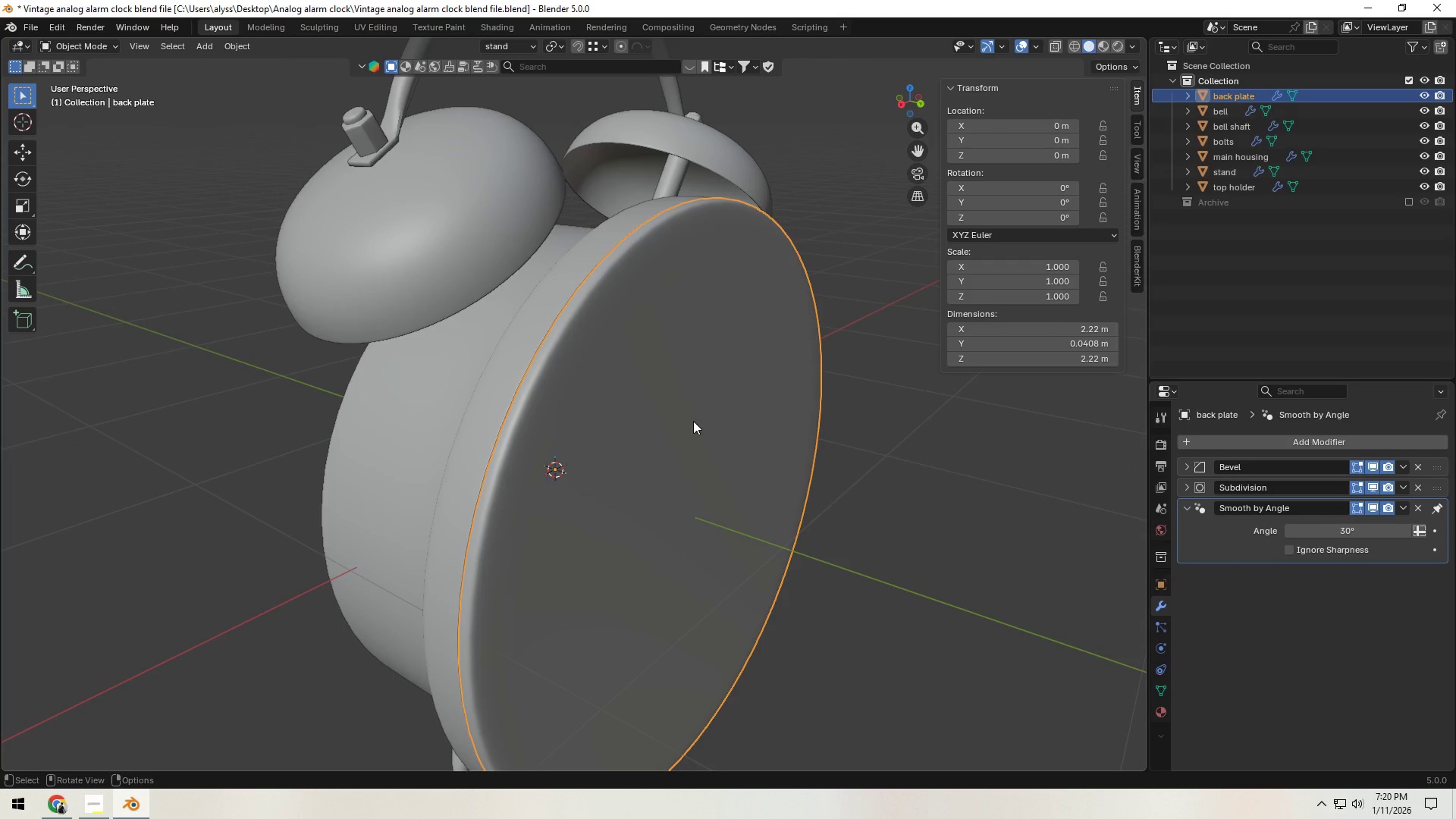 
key(Alt+AltLeft)
 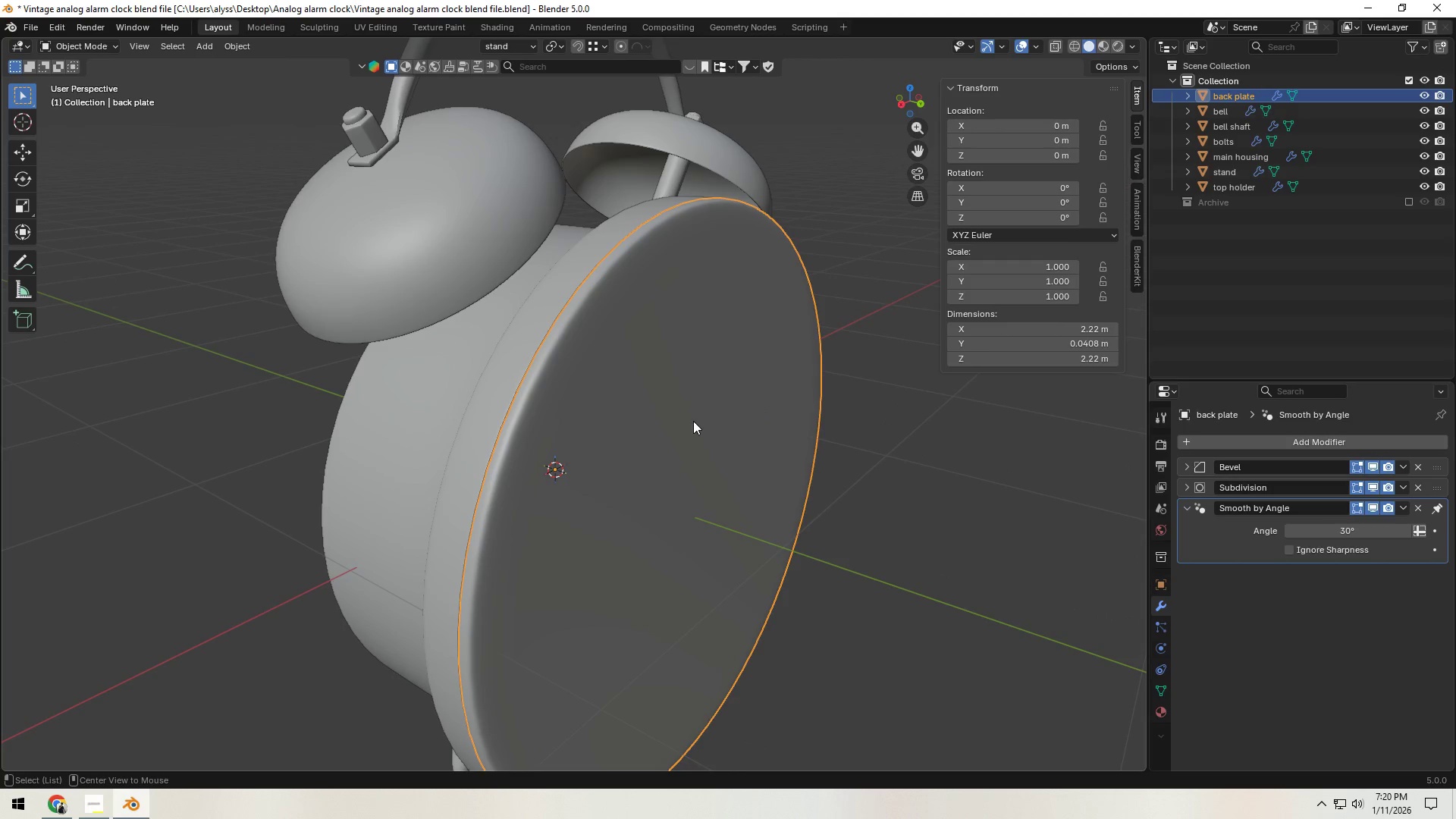 
key(Alt+H)
 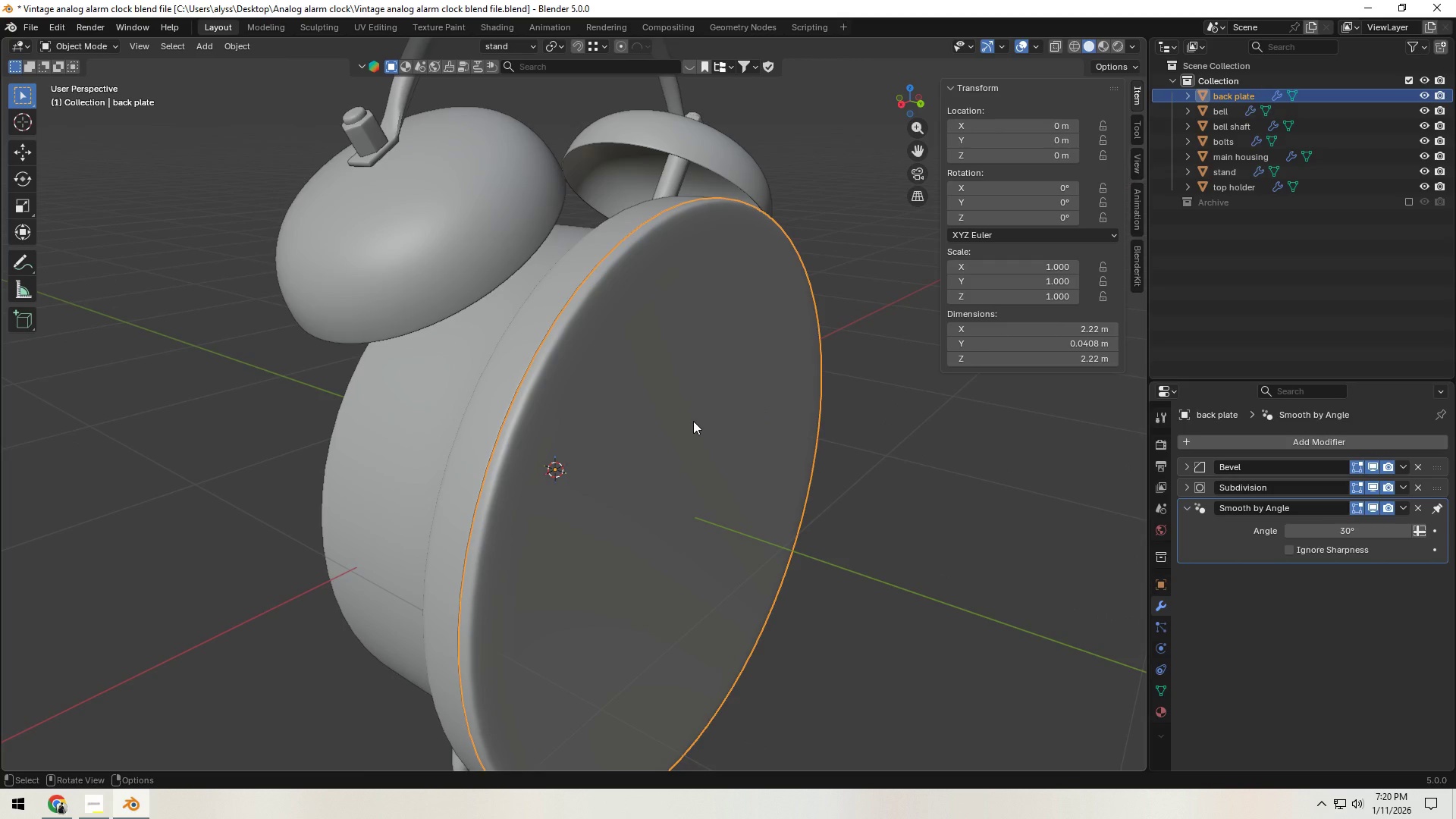 
key(Shift+ShiftLeft)
 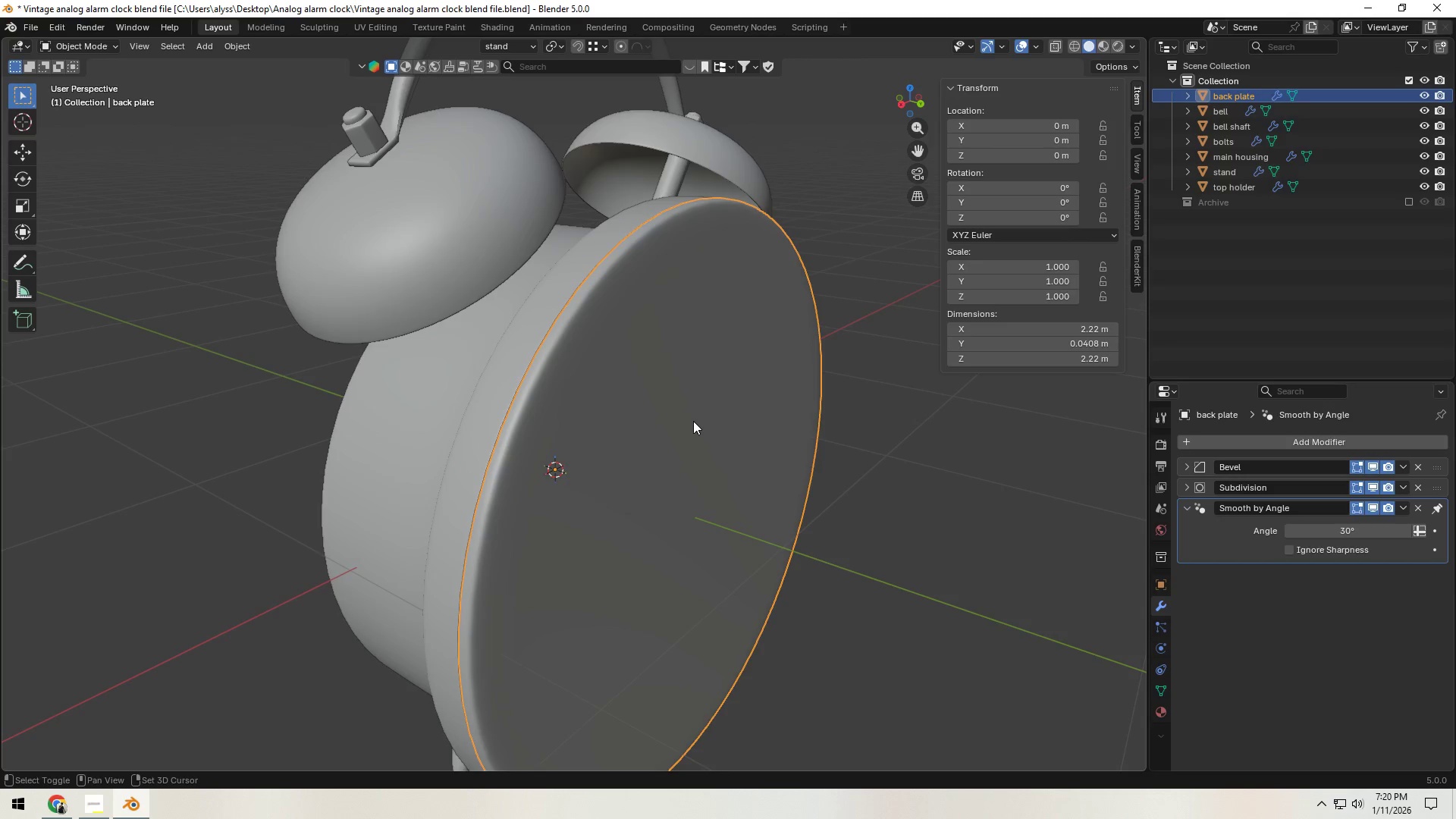 
key(Shift+H)
 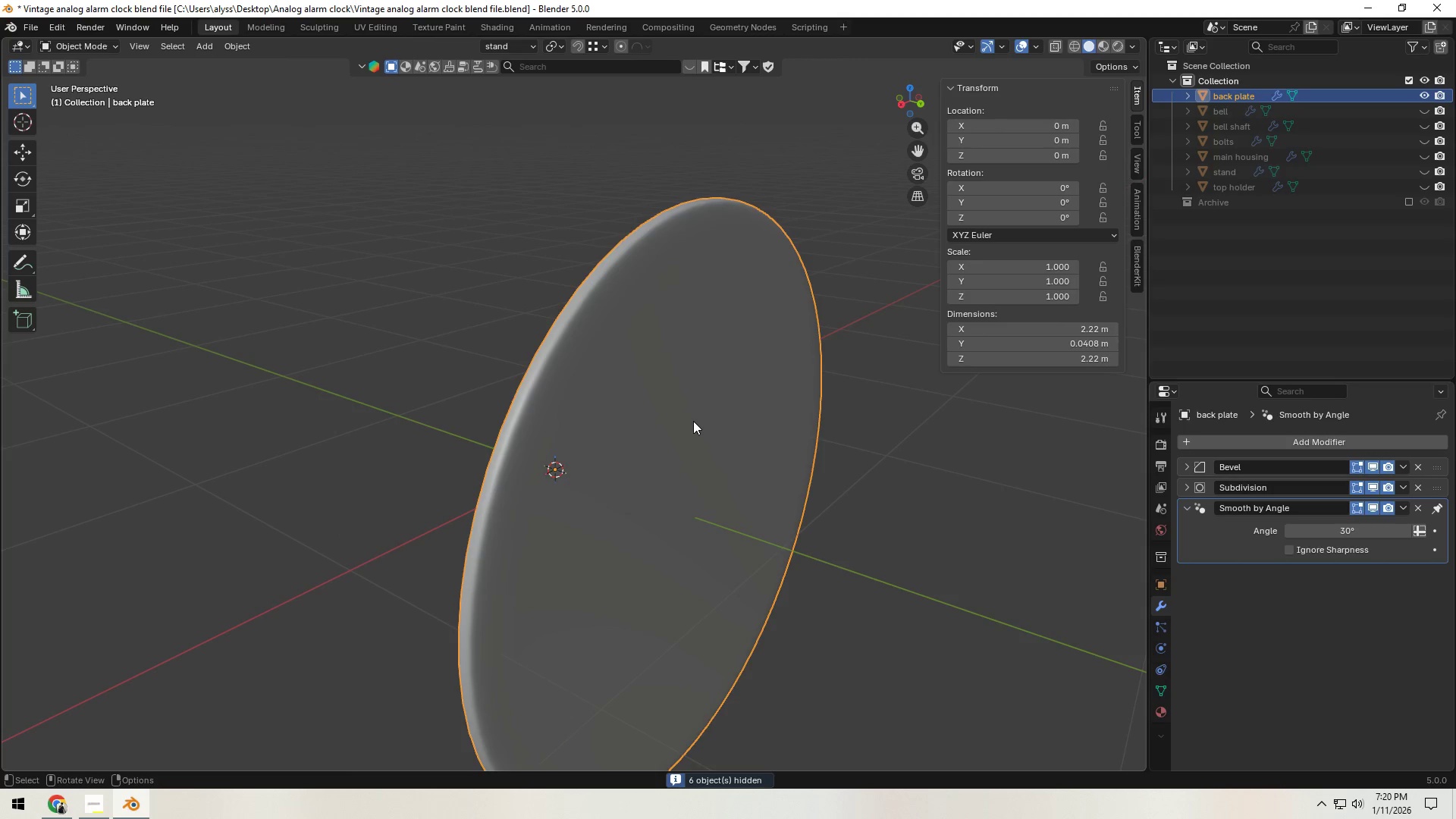 
left_click([698, 422])
 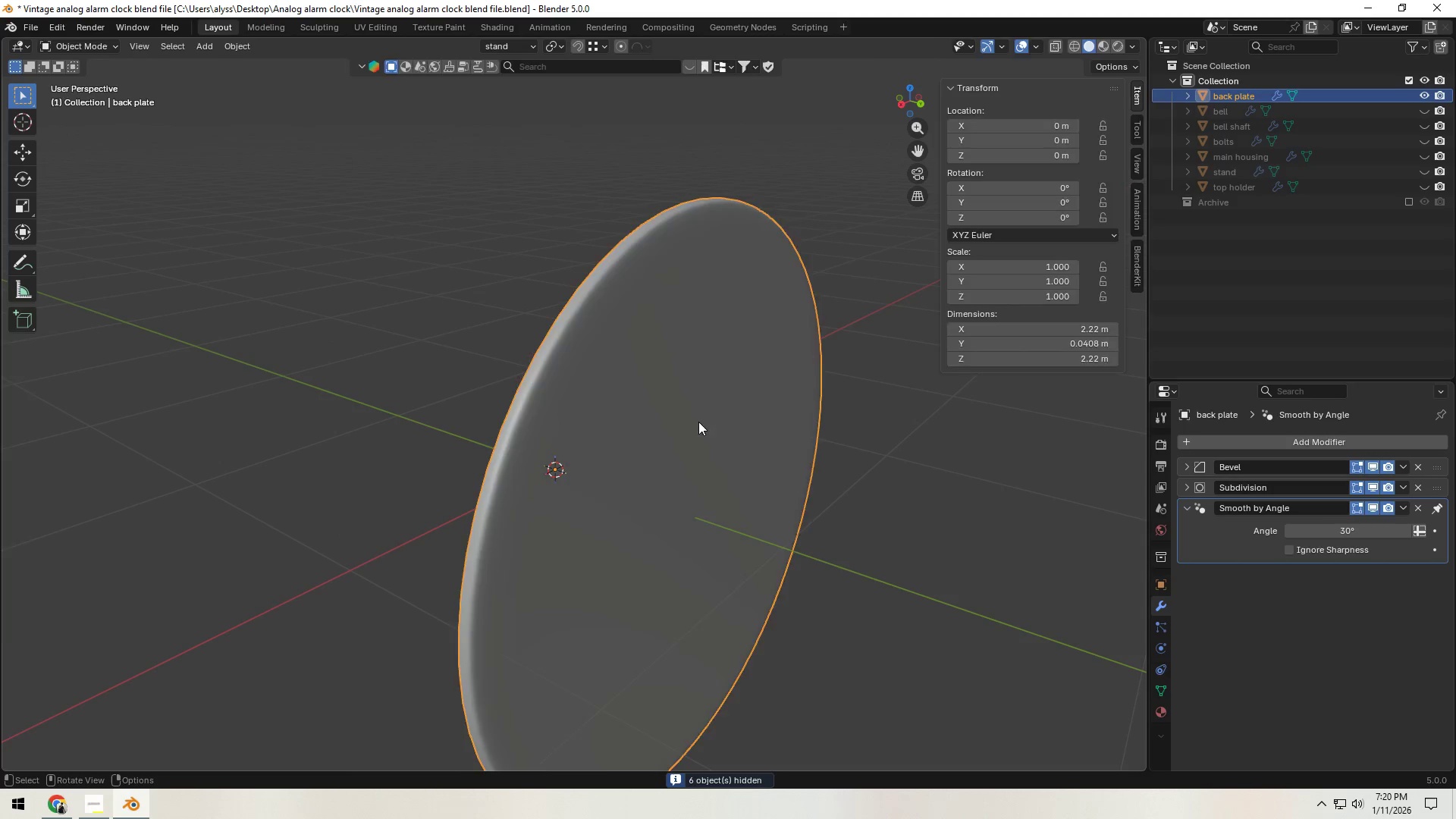 
key(Tab)
 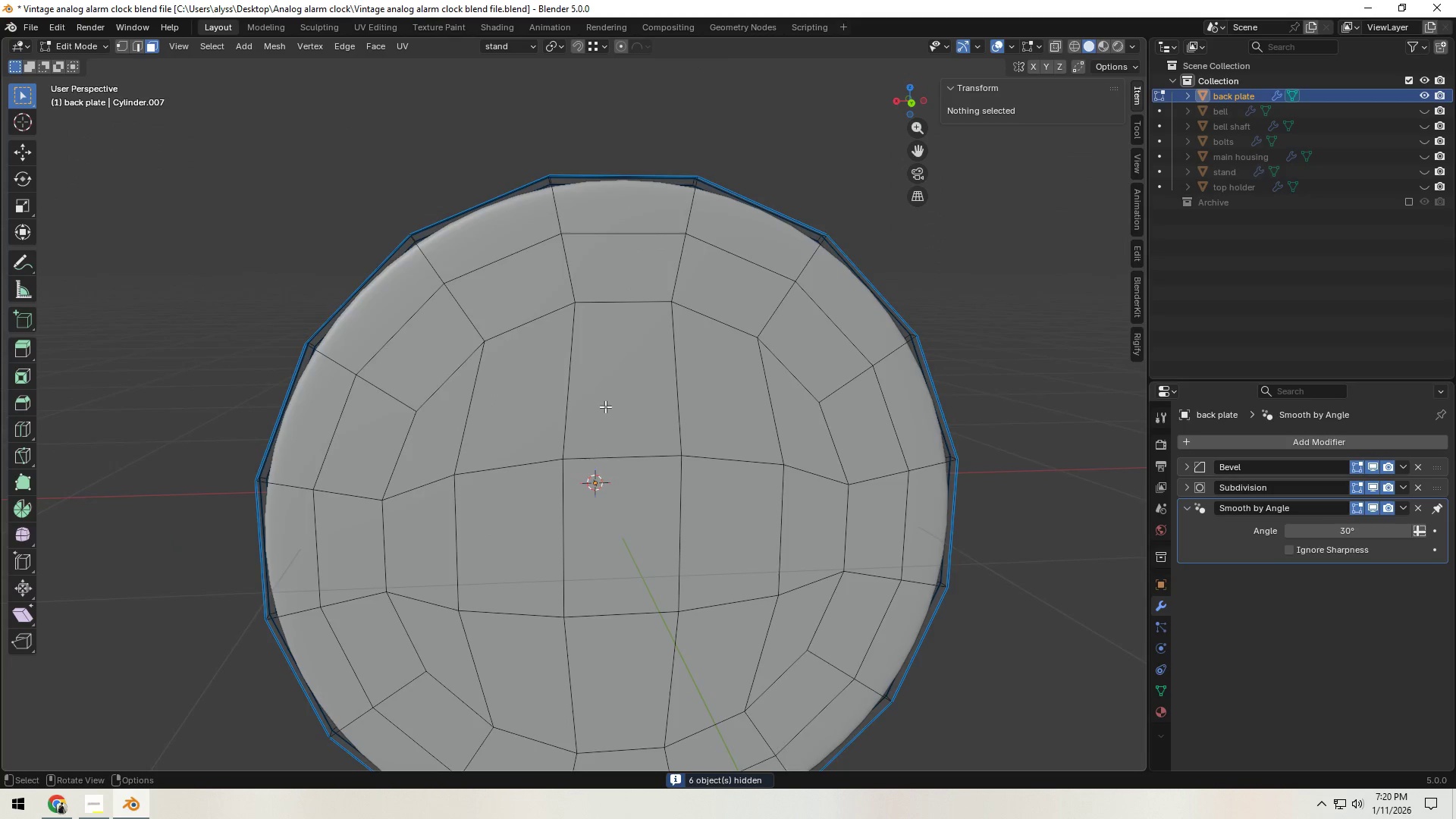 
hold_key(key=ShiftLeft, duration=0.41)
 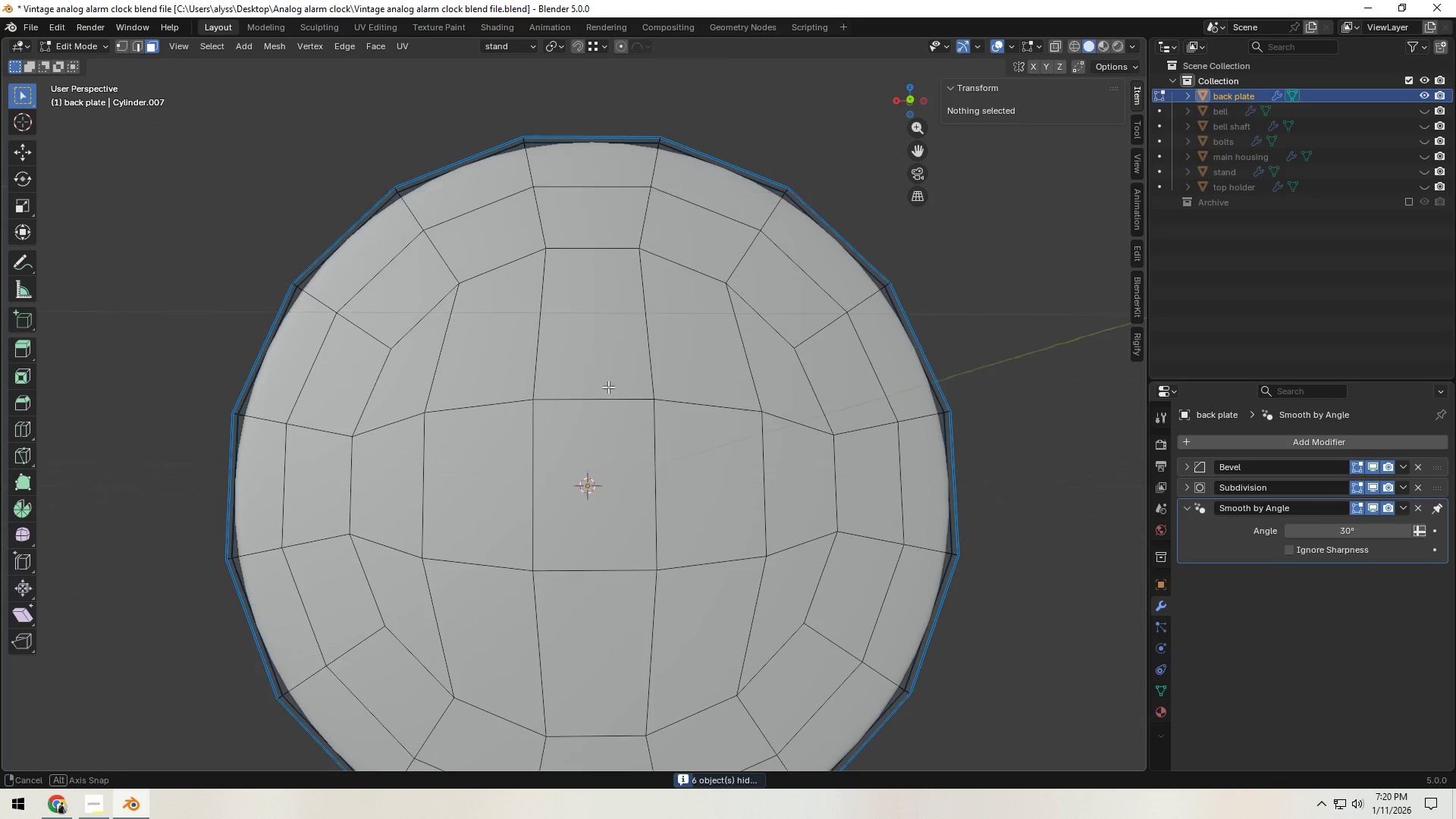 
hold_key(key=ShiftLeft, duration=0.58)
 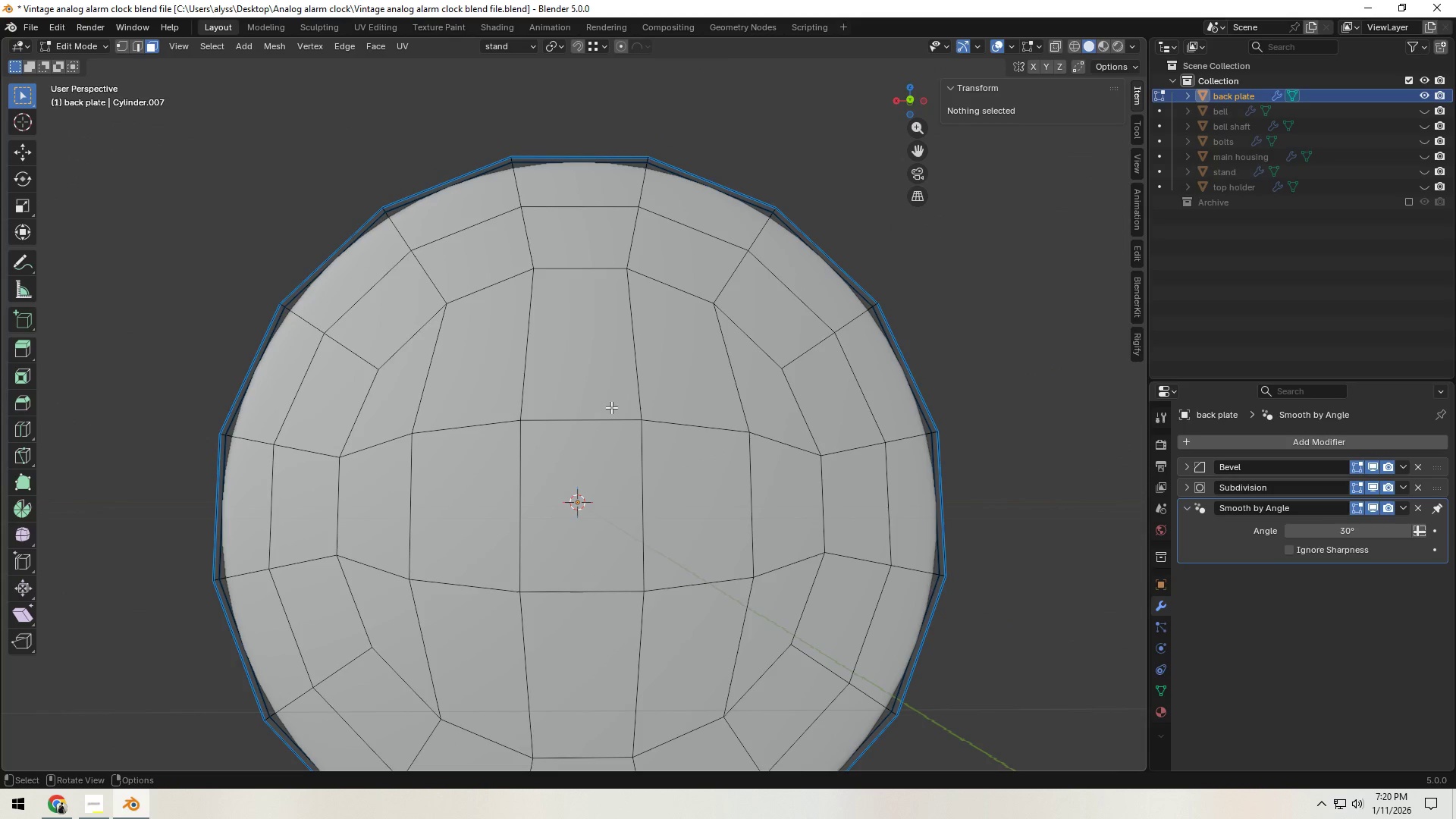 
hold_key(key=ShiftLeft, duration=0.31)
 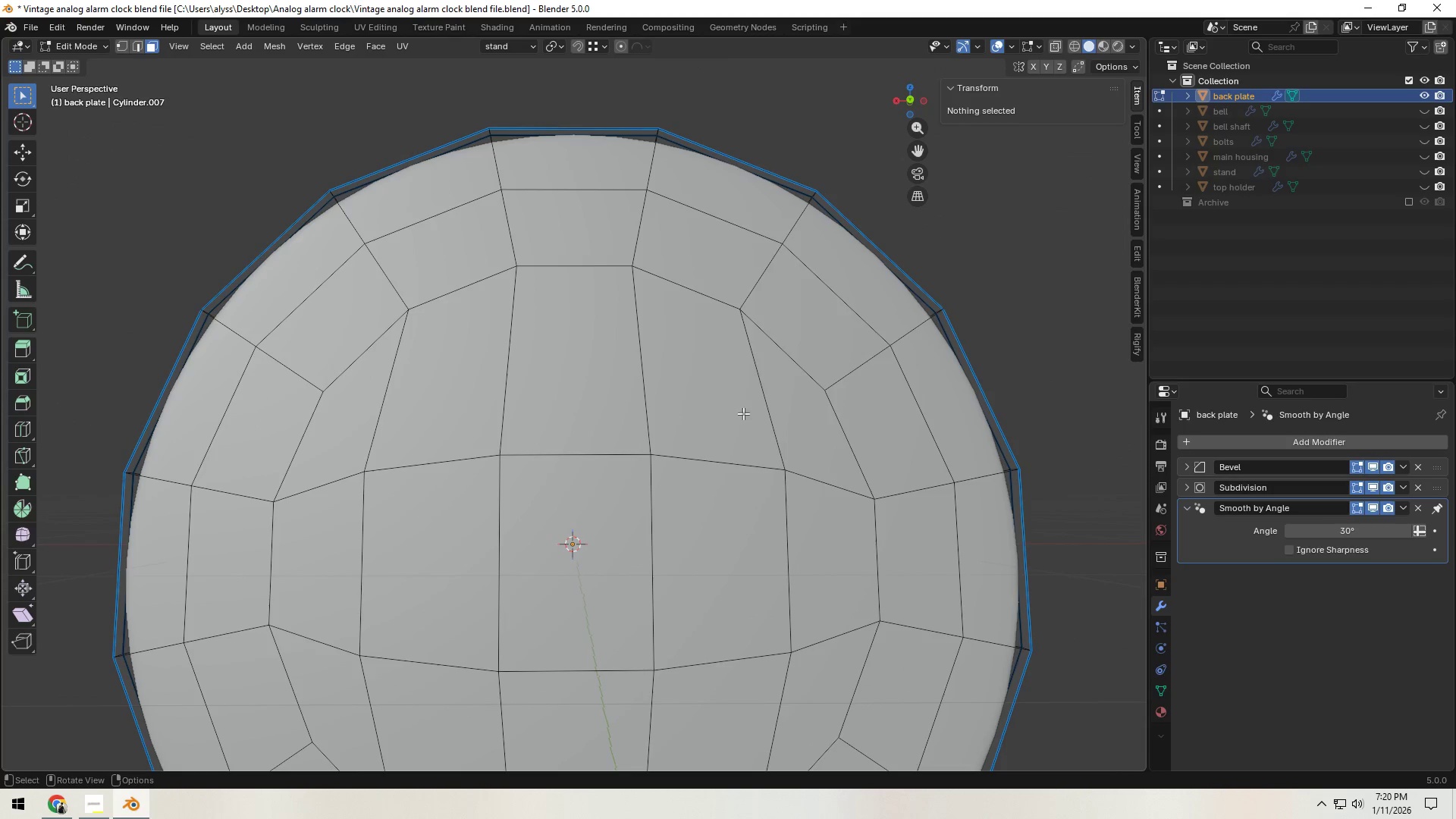 
scroll: coordinate [612, 407], scroll_direction: up, amount: 1.0
 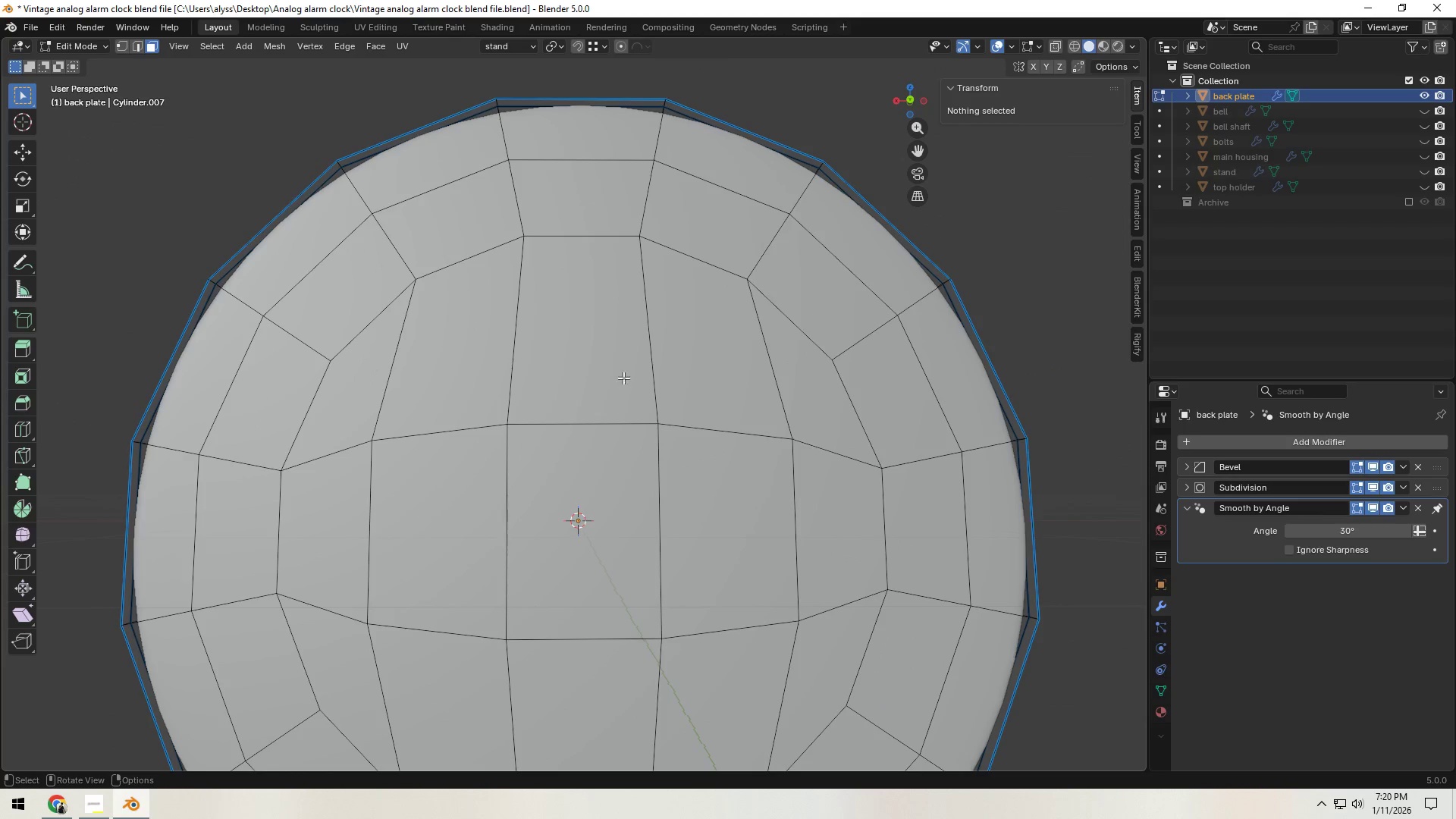 
key(Tab)
 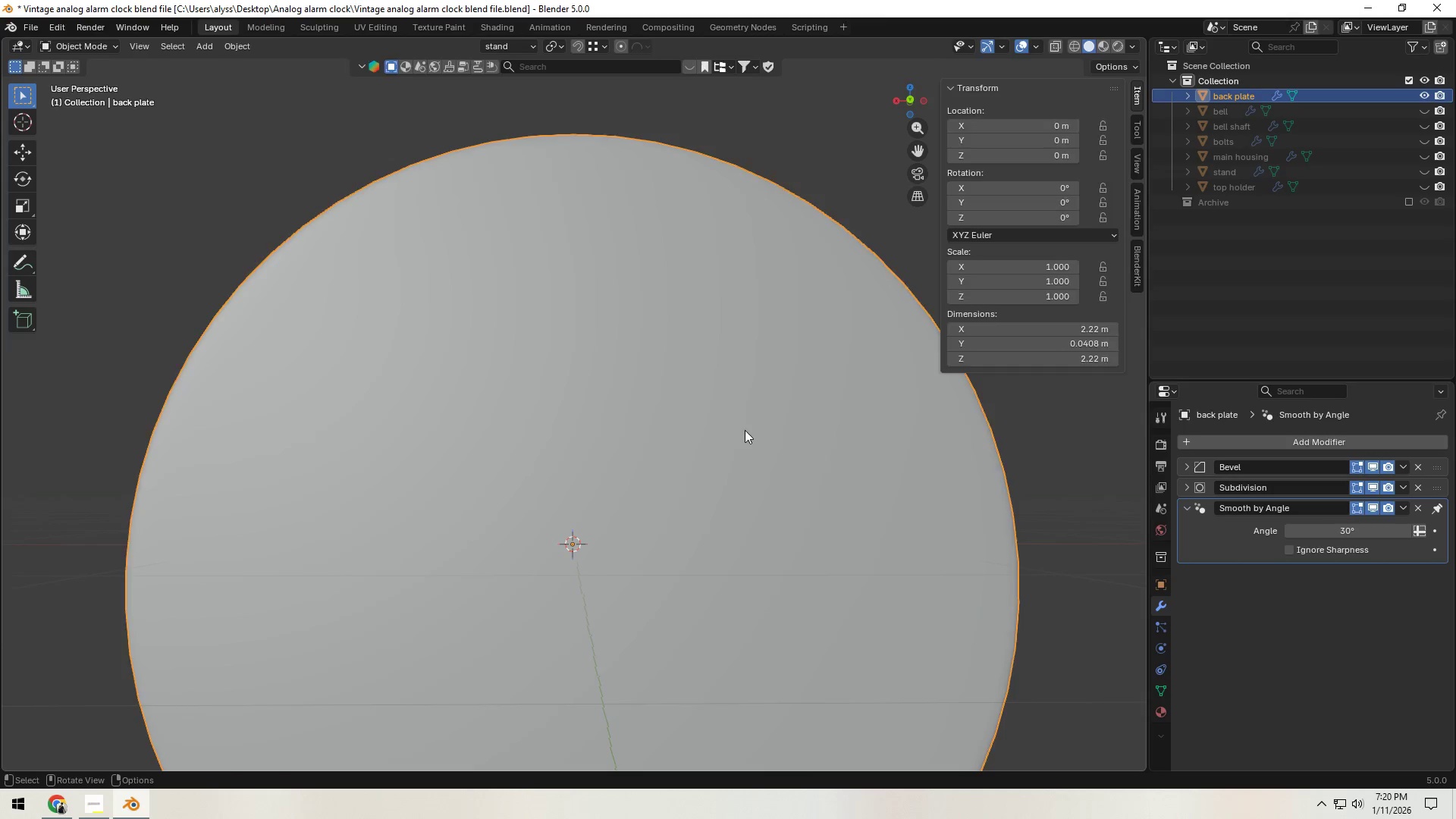 
key(Tab)
 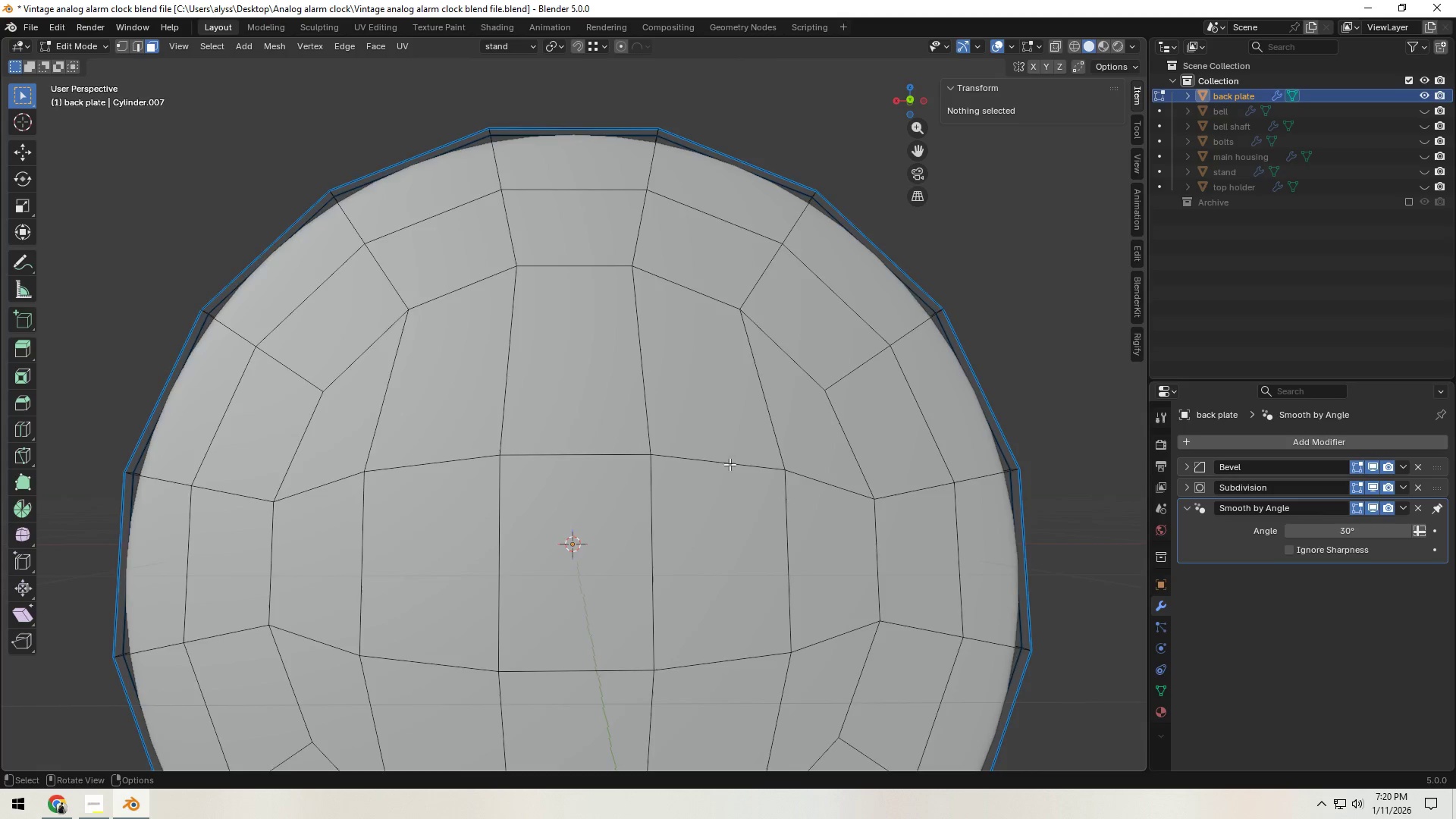 
hold_key(key=ShiftLeft, duration=0.33)
 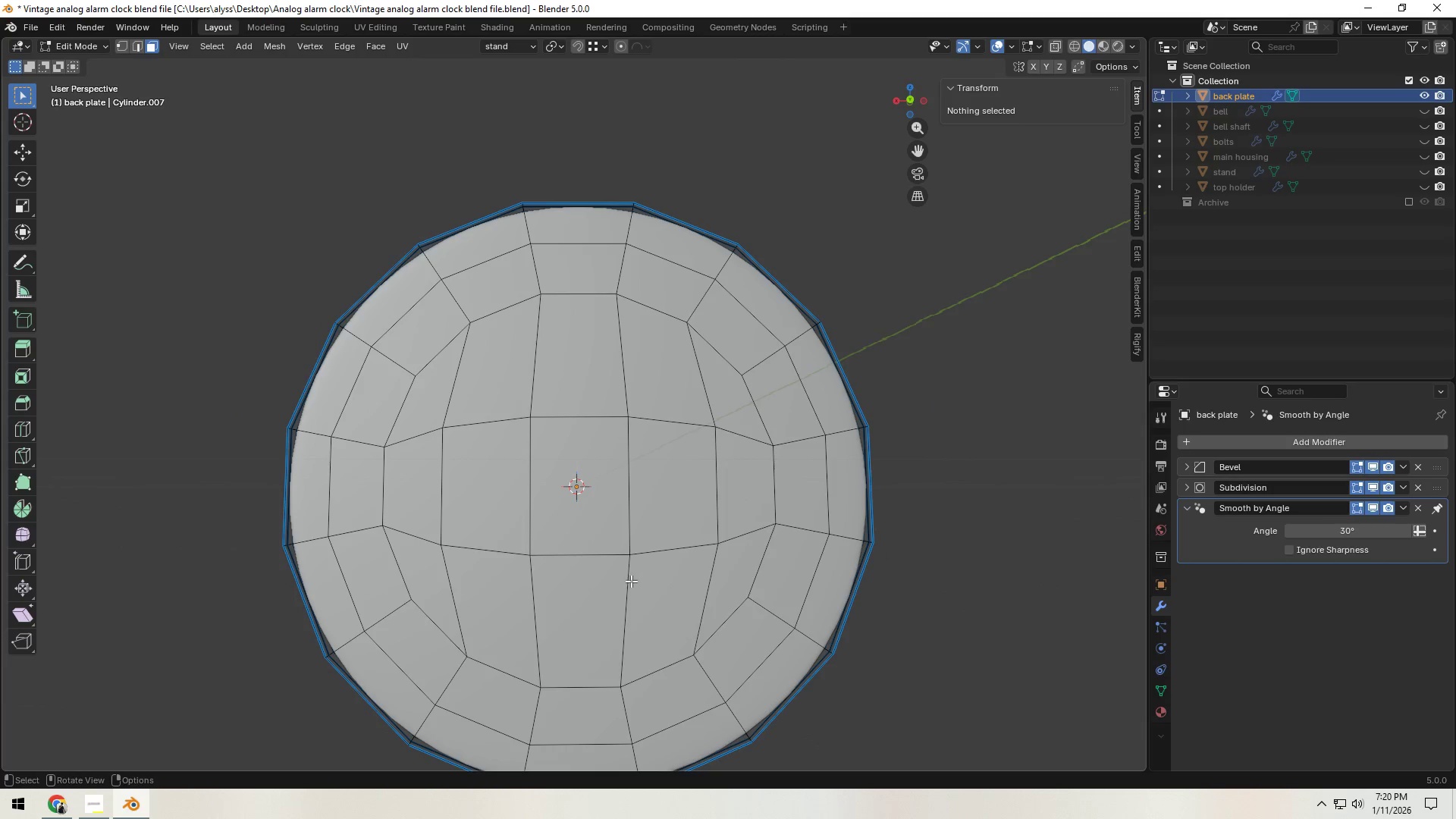 
scroll: coordinate [726, 471], scroll_direction: down, amount: 2.0
 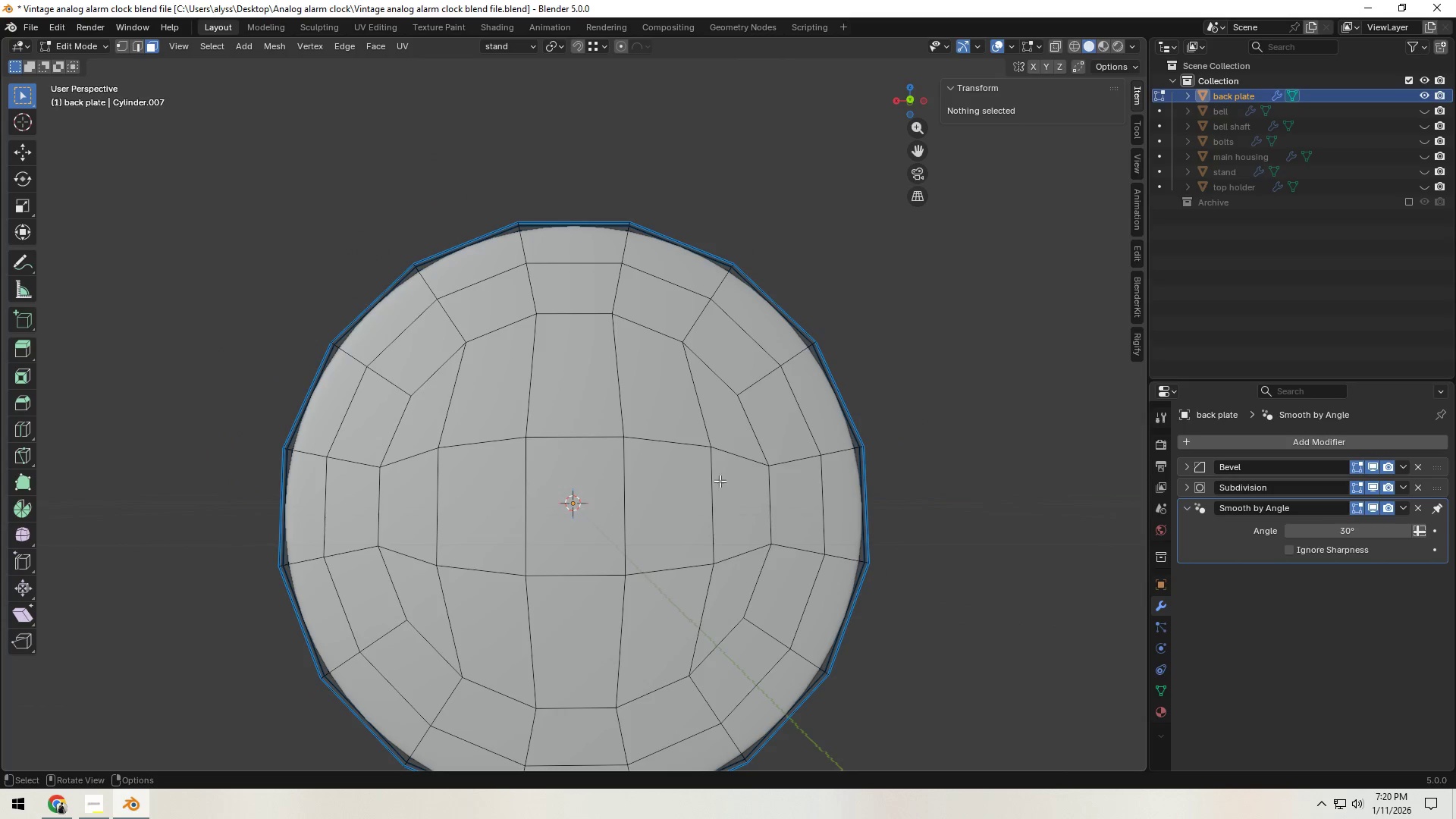 
type(1c)
 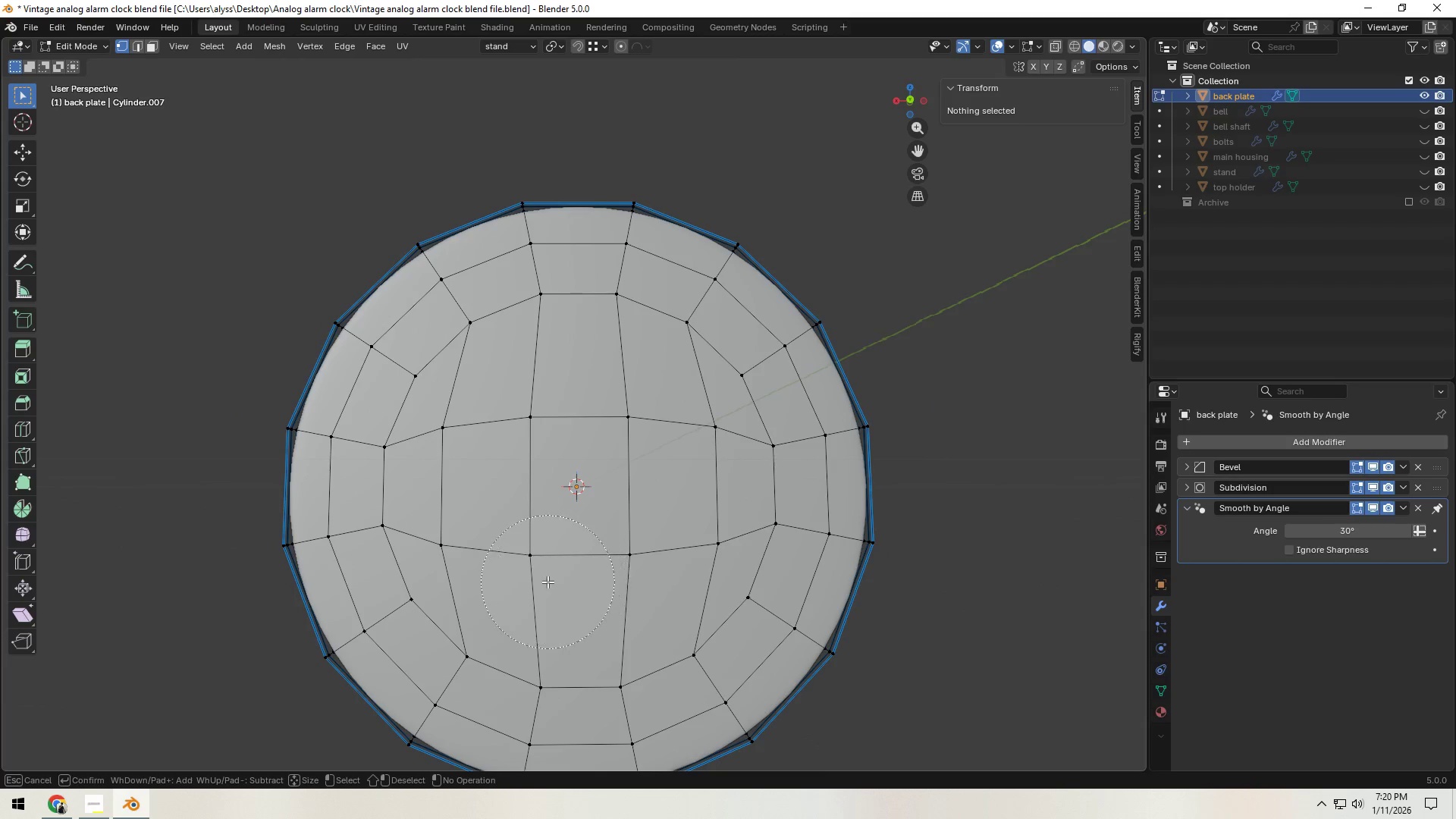 
left_click_drag(start_coordinate=[544, 581], to_coordinate=[623, 426])
 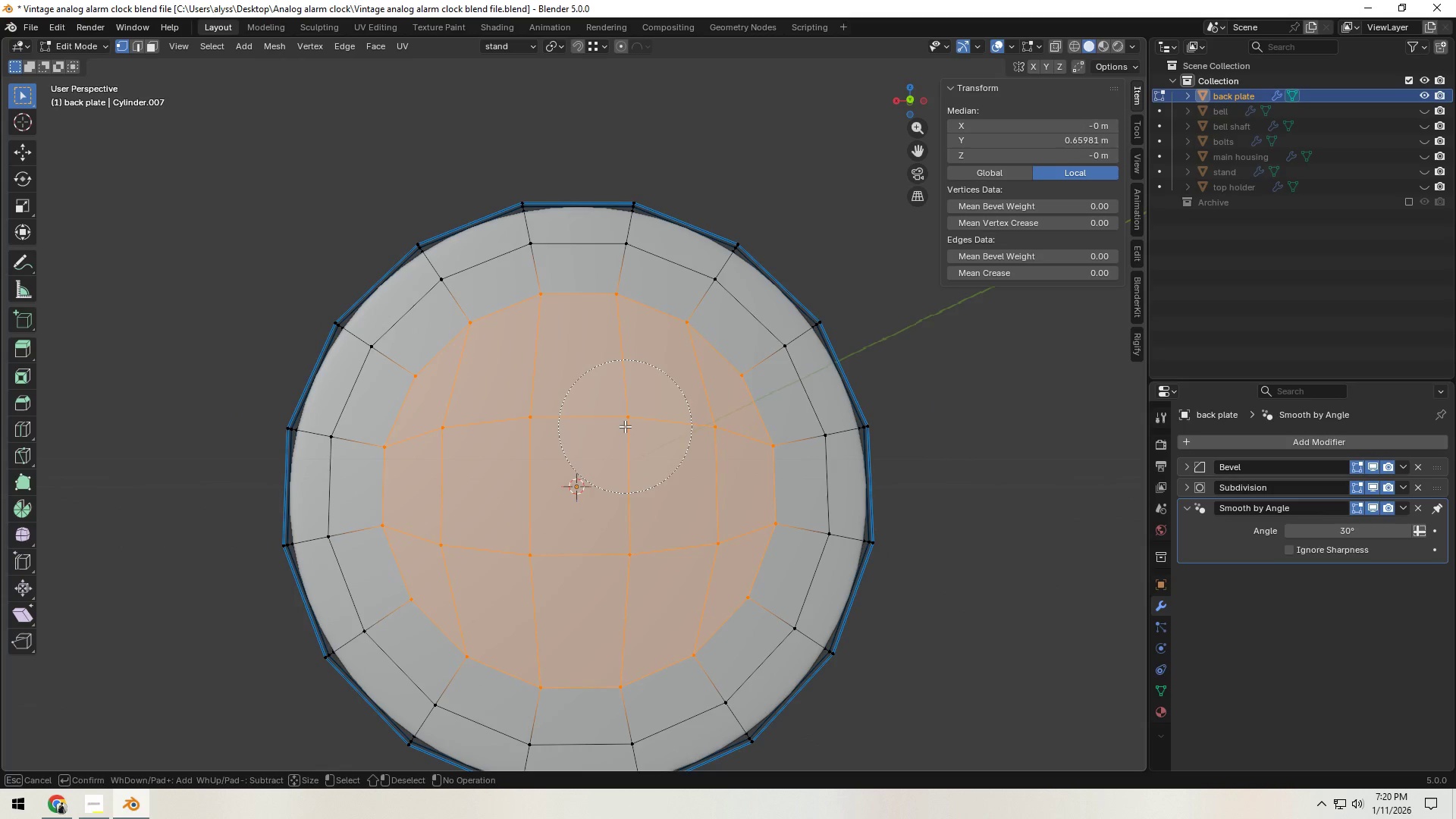 
right_click([625, 426])
 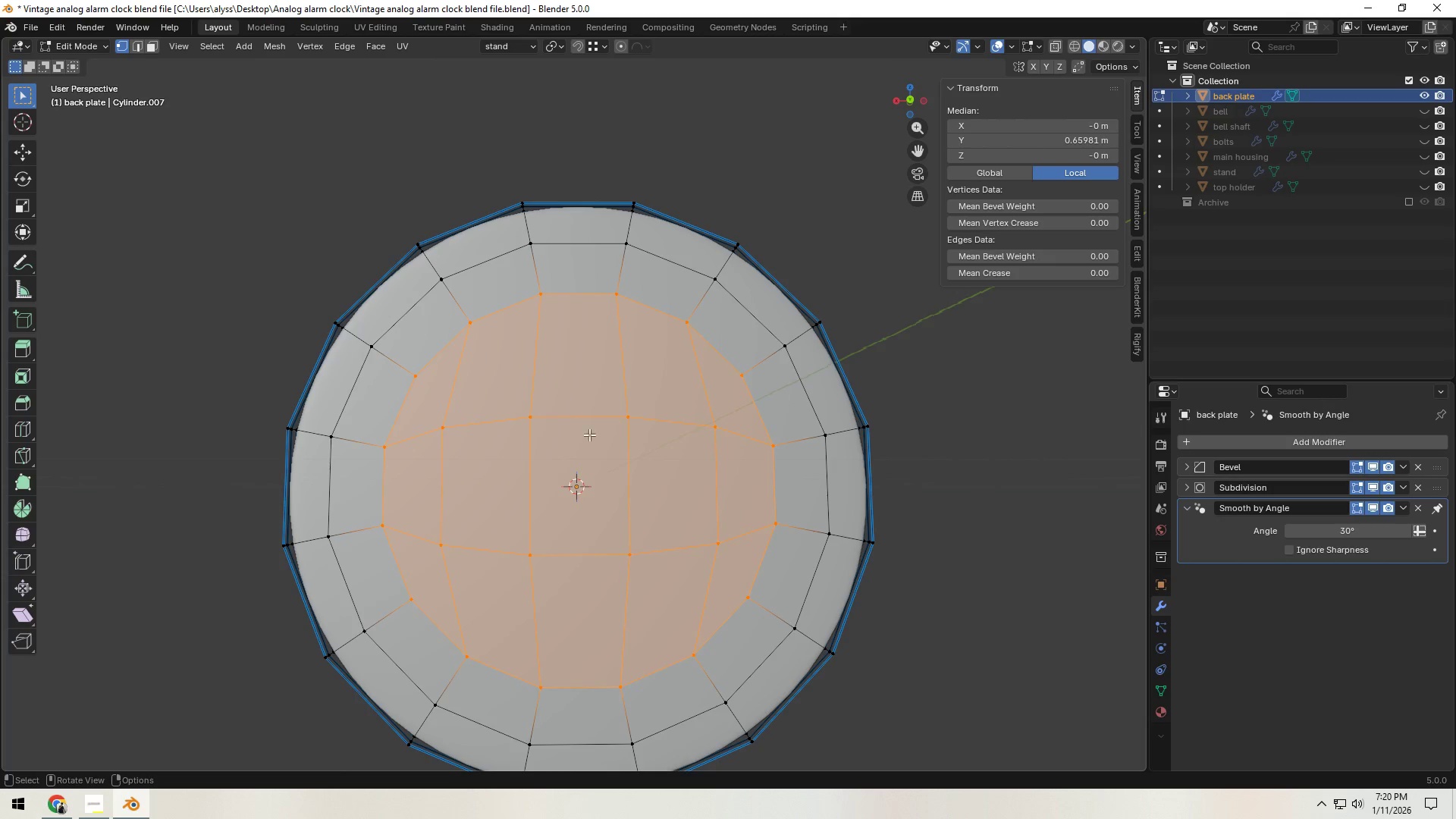 
double_click([563, 437])
 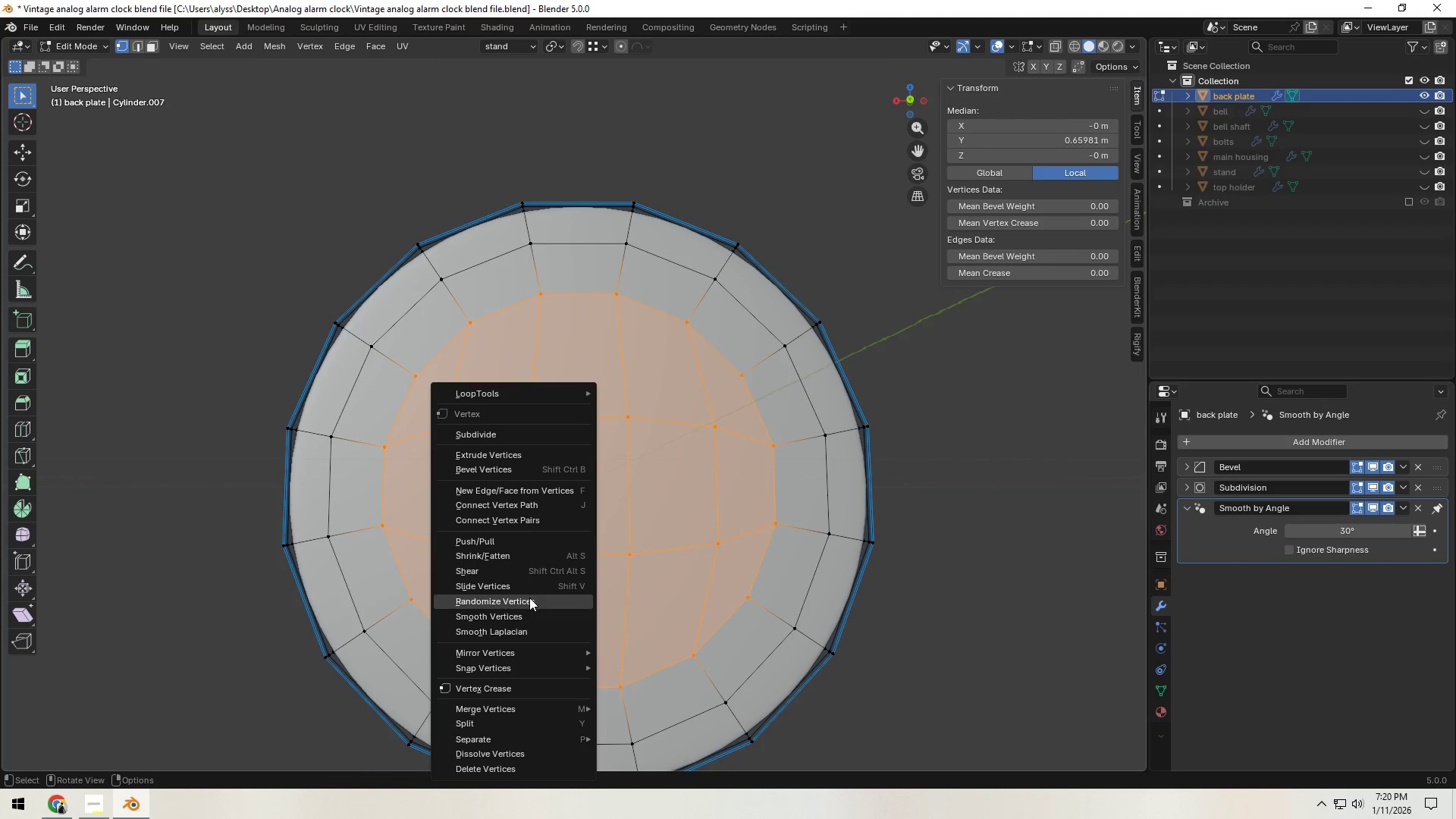 
left_click([529, 617])
 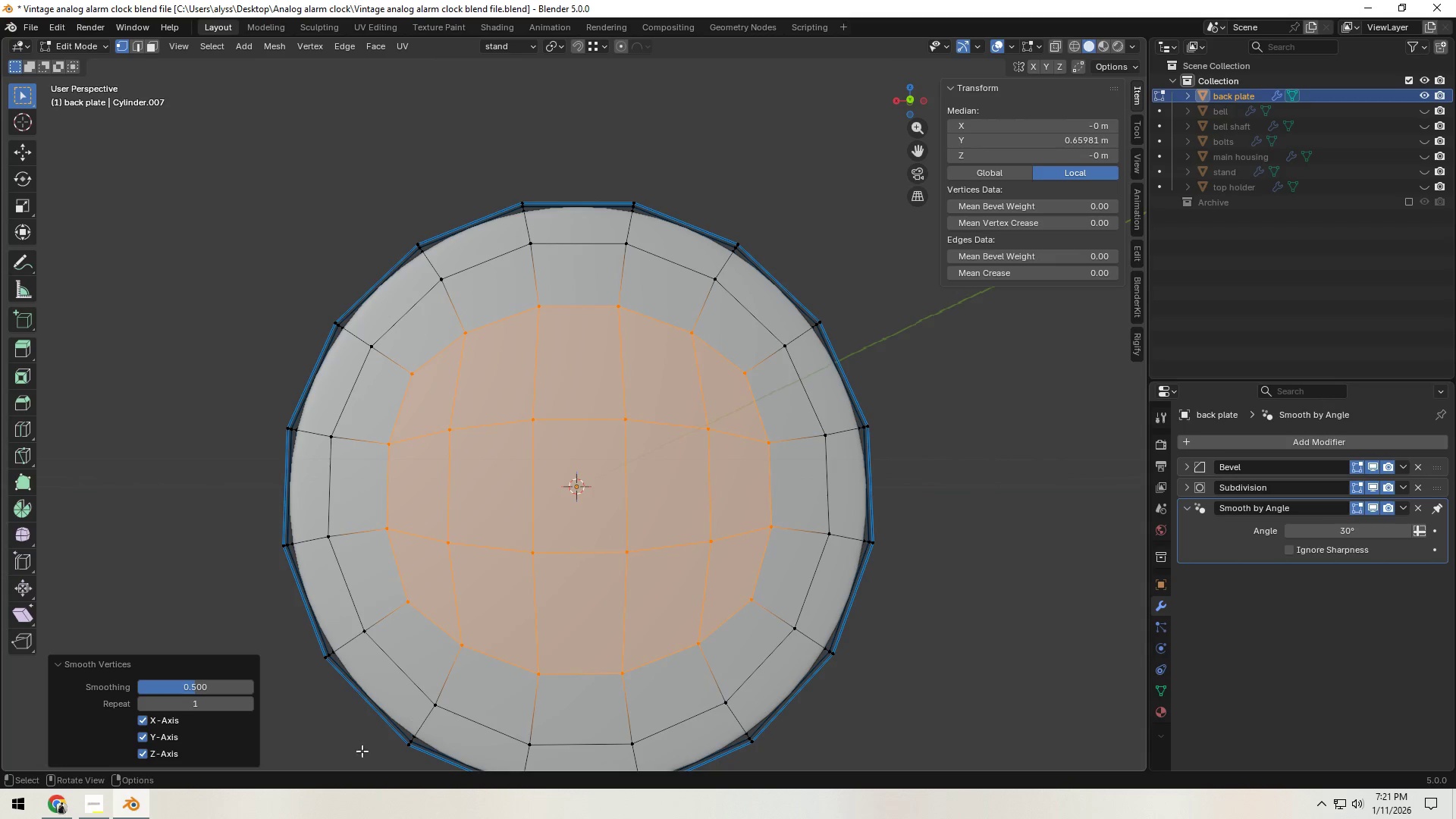 
mouse_move([253, 718])
 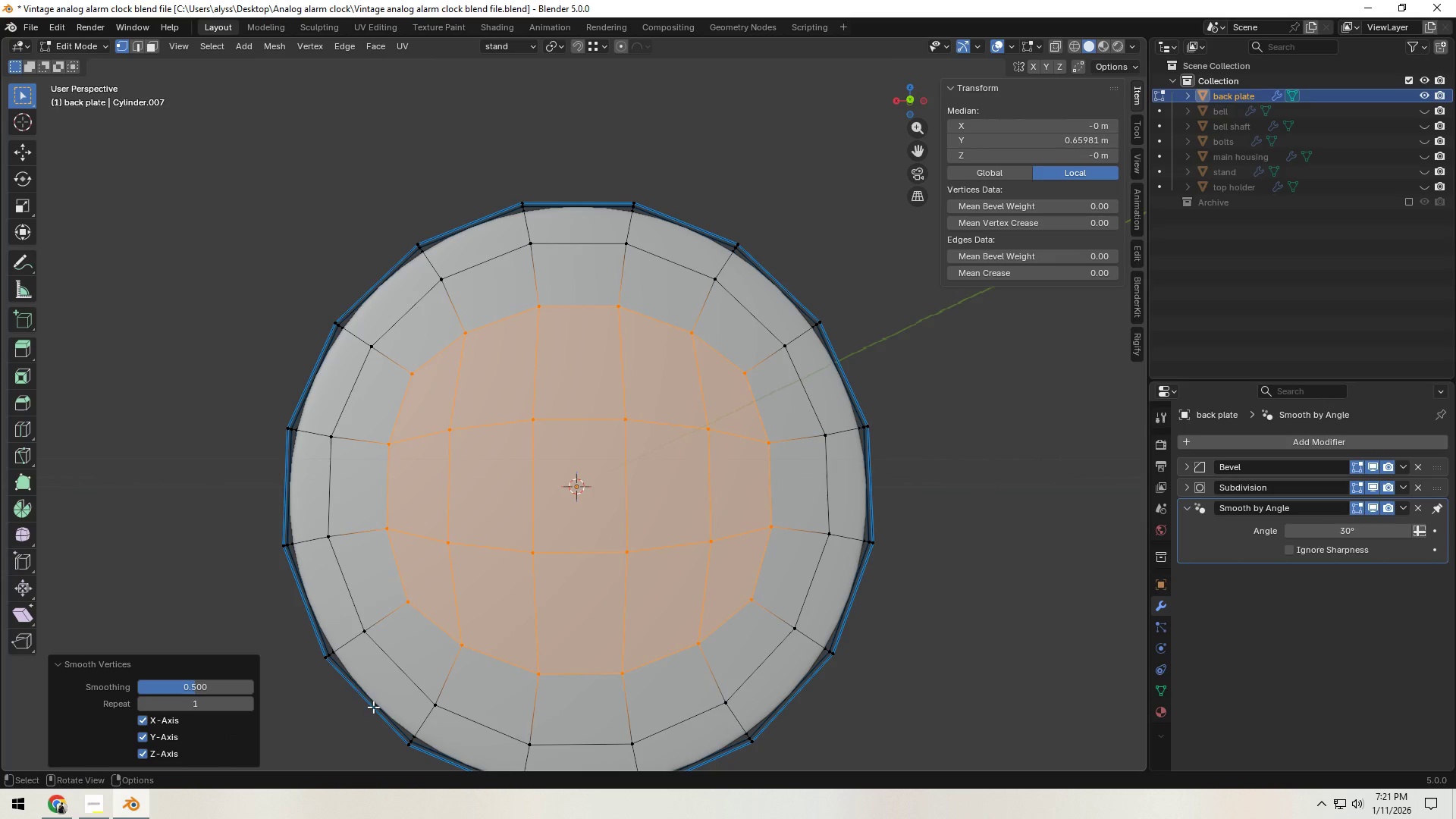 
type(RR)
 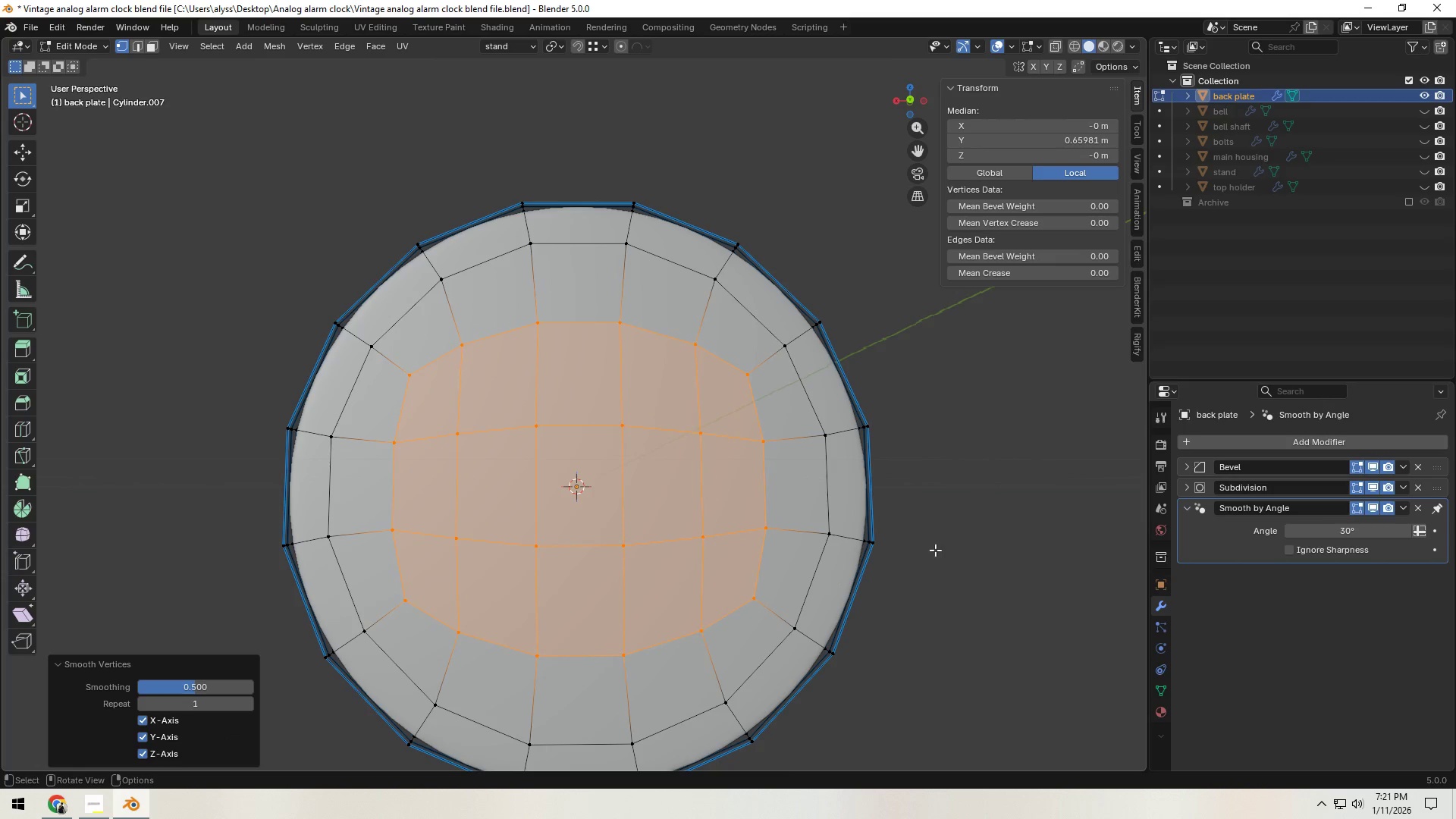 
left_click([1039, 522])
 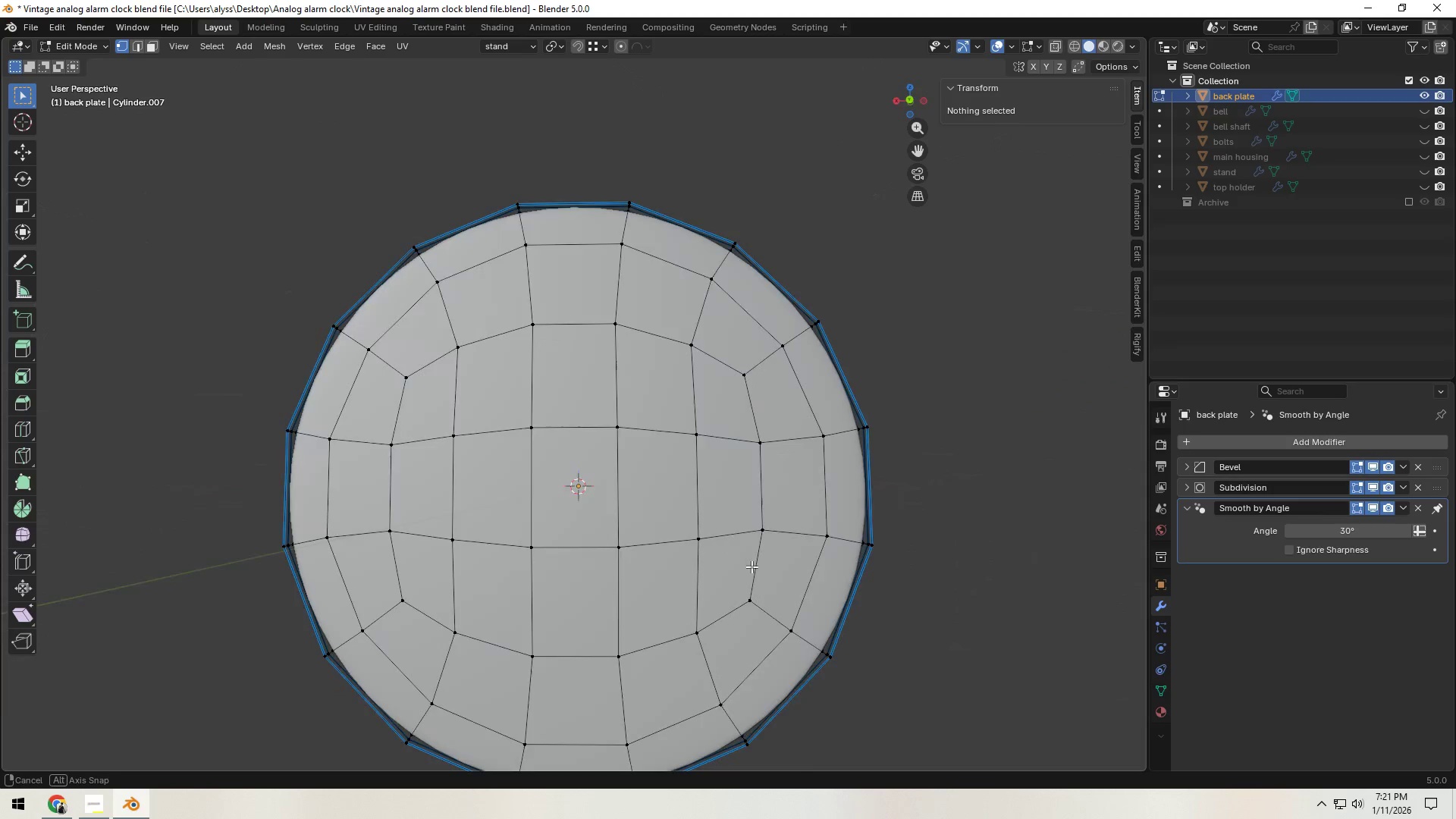 
hold_key(key=ShiftLeft, duration=0.39)
 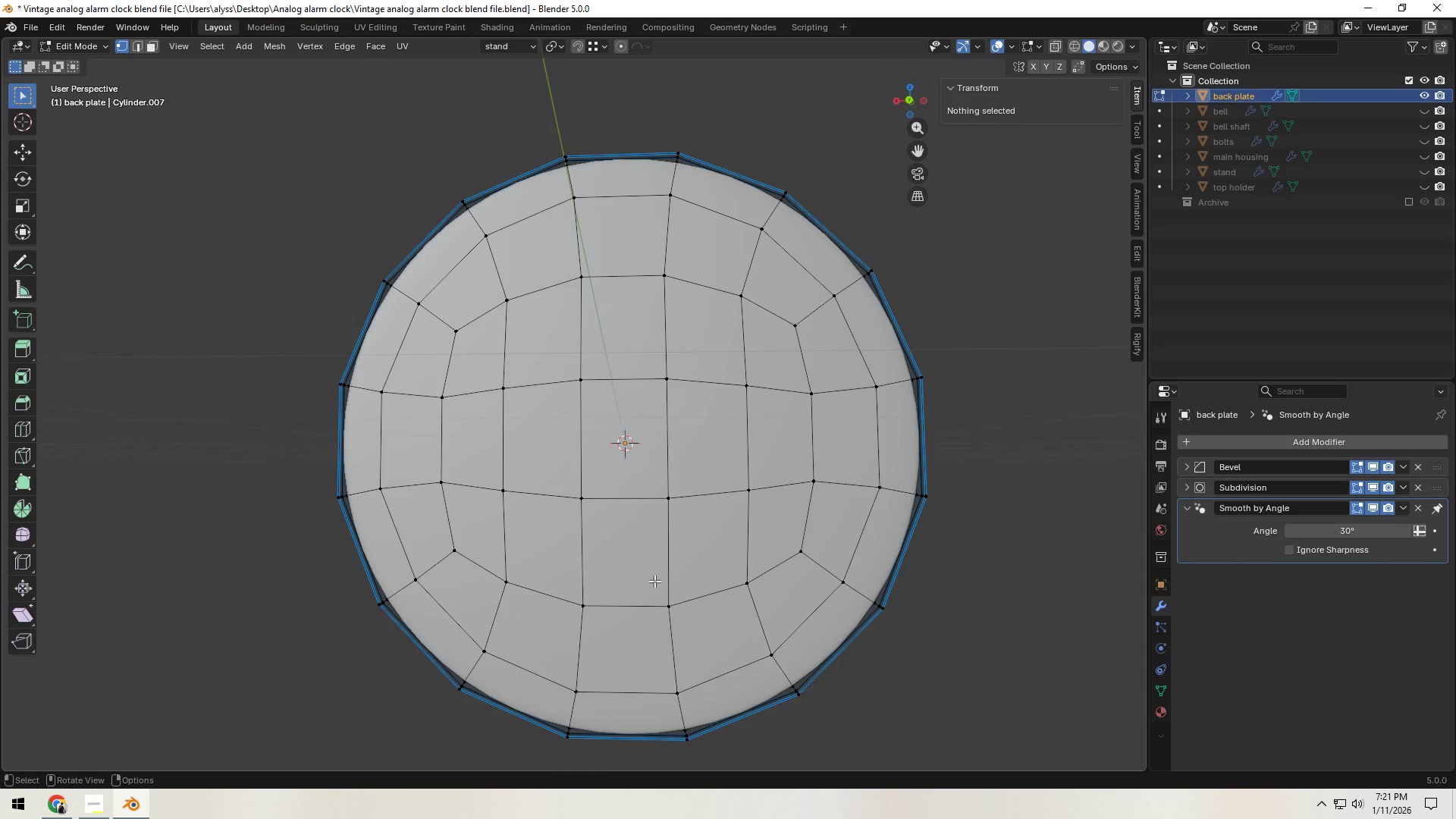 
hold_key(key=ShiftLeft, duration=0.92)
 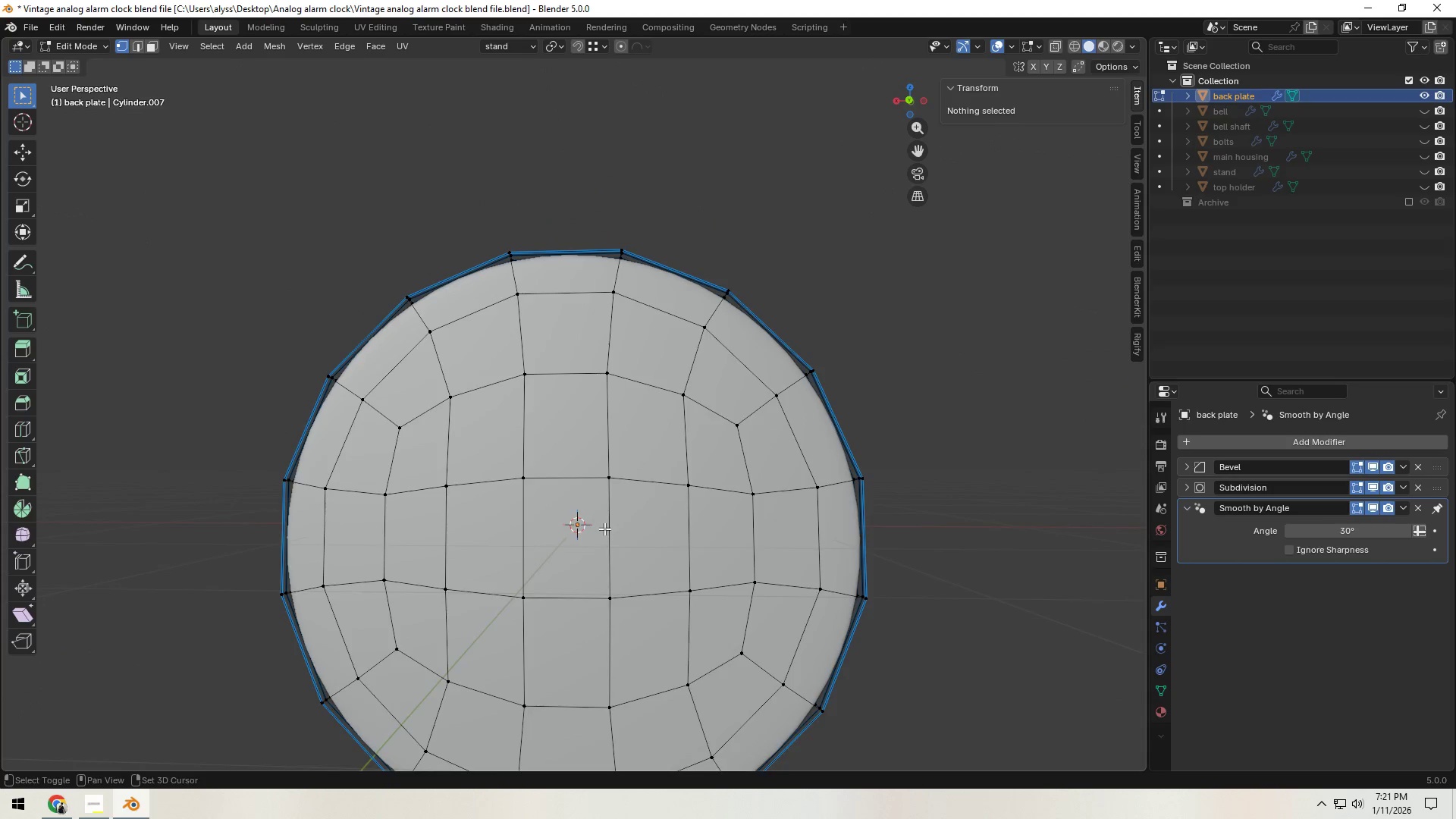 
hold_key(key=ShiftLeft, duration=0.7)
 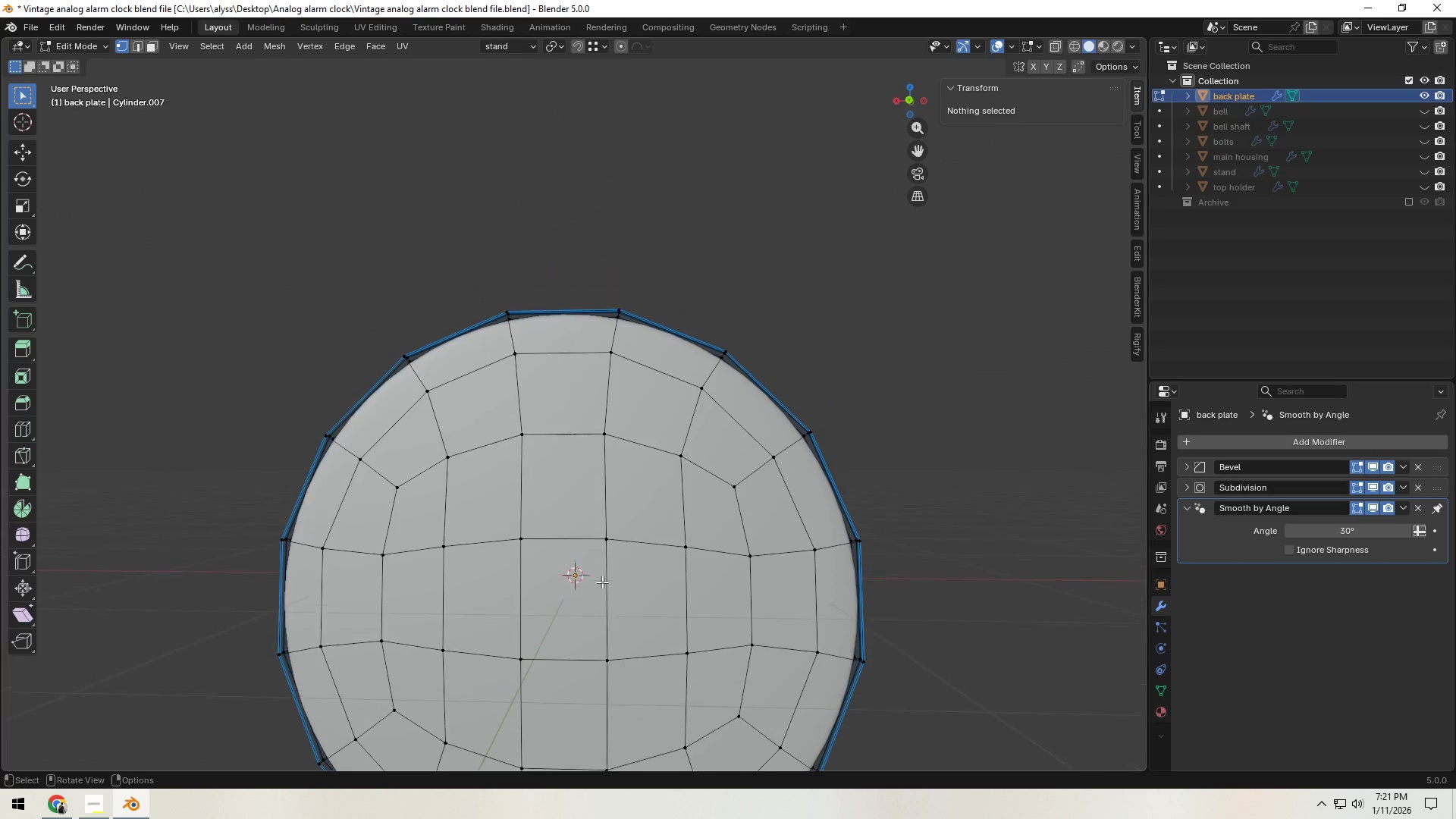 
hold_key(key=ShiftLeft, duration=0.58)
 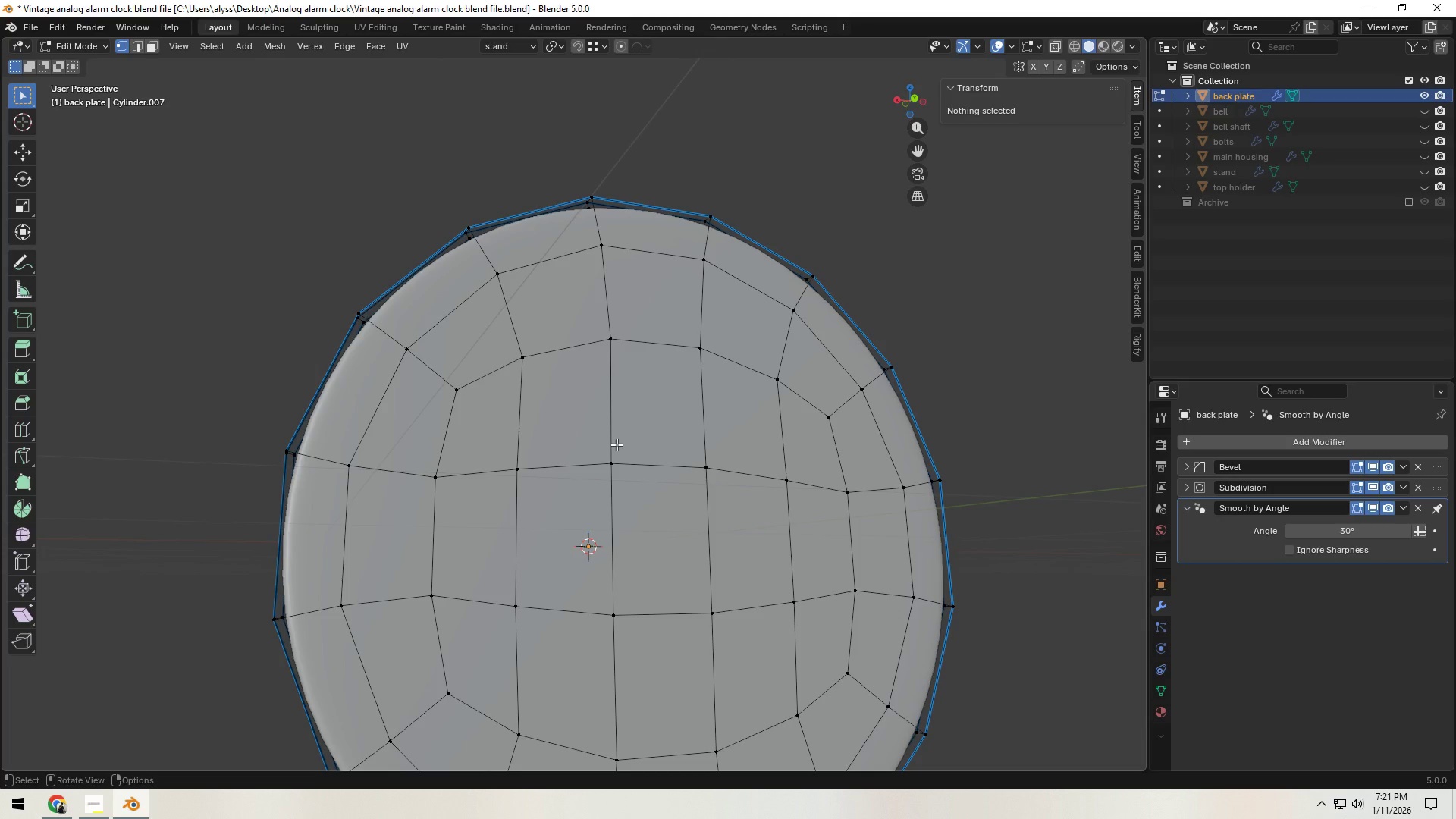 
scroll: coordinate [602, 582], scroll_direction: up, amount: 1.0
 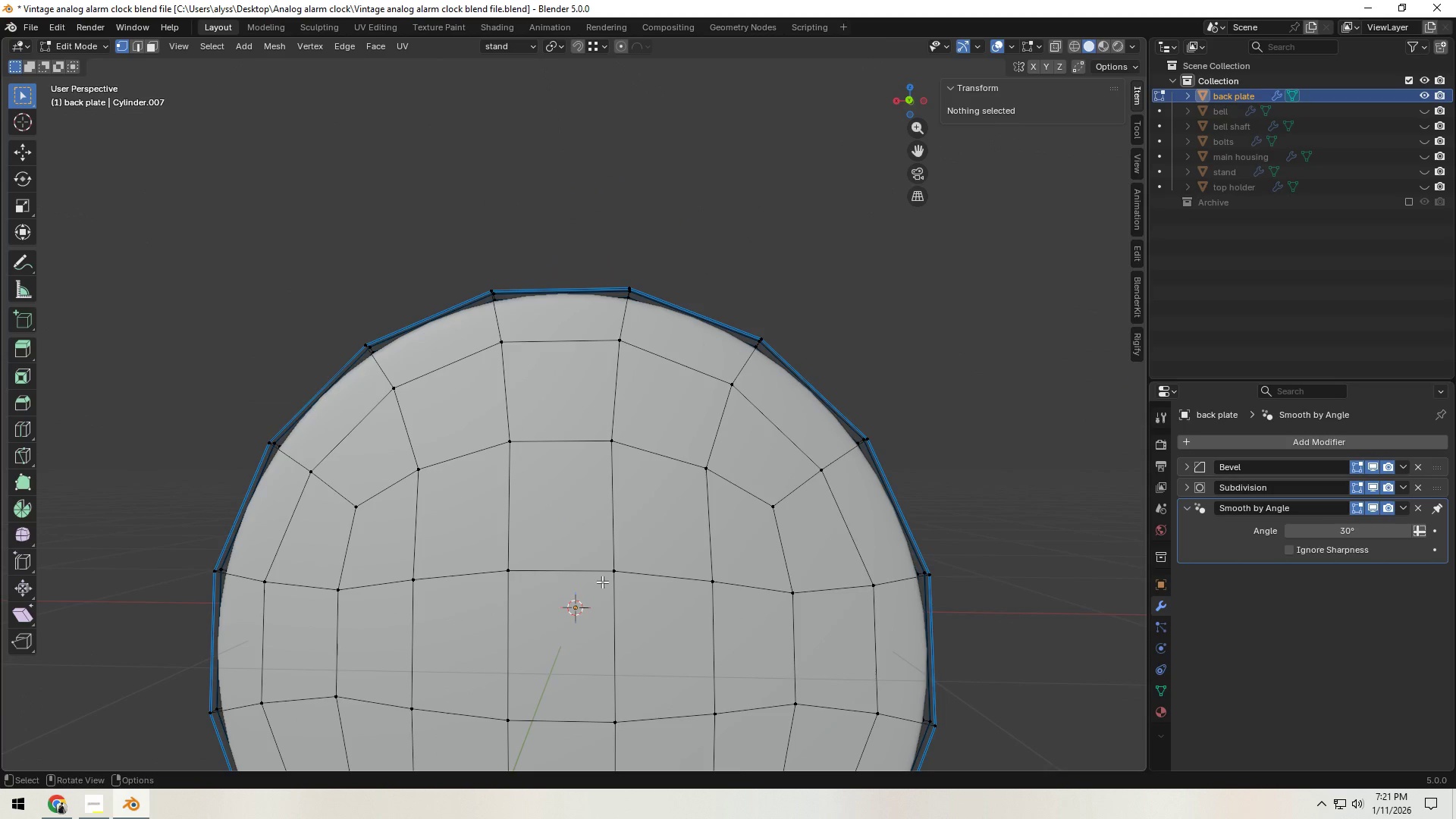 
wait(7.89)
 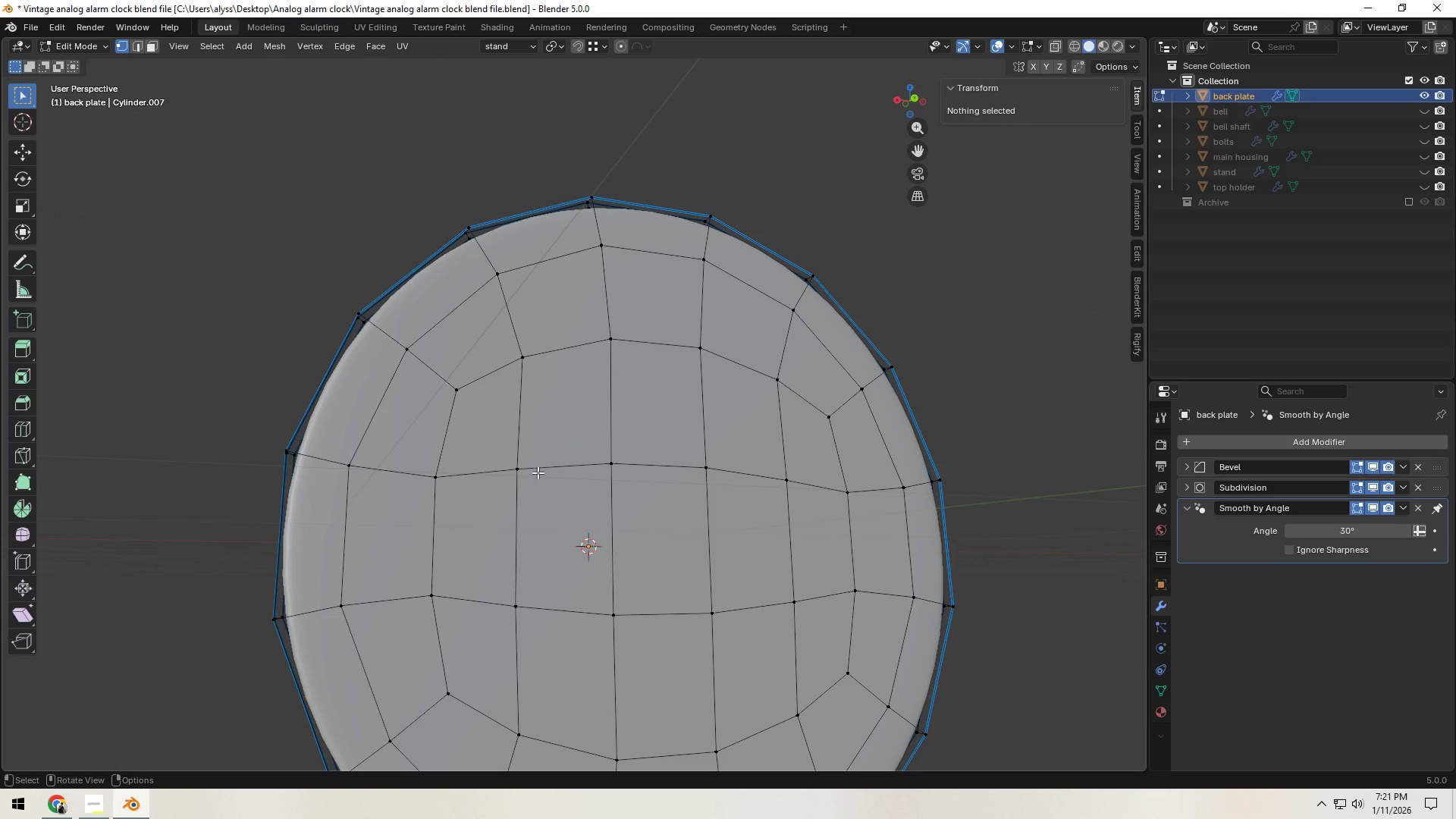 
hold_key(key=ShiftLeft, duration=0.47)
 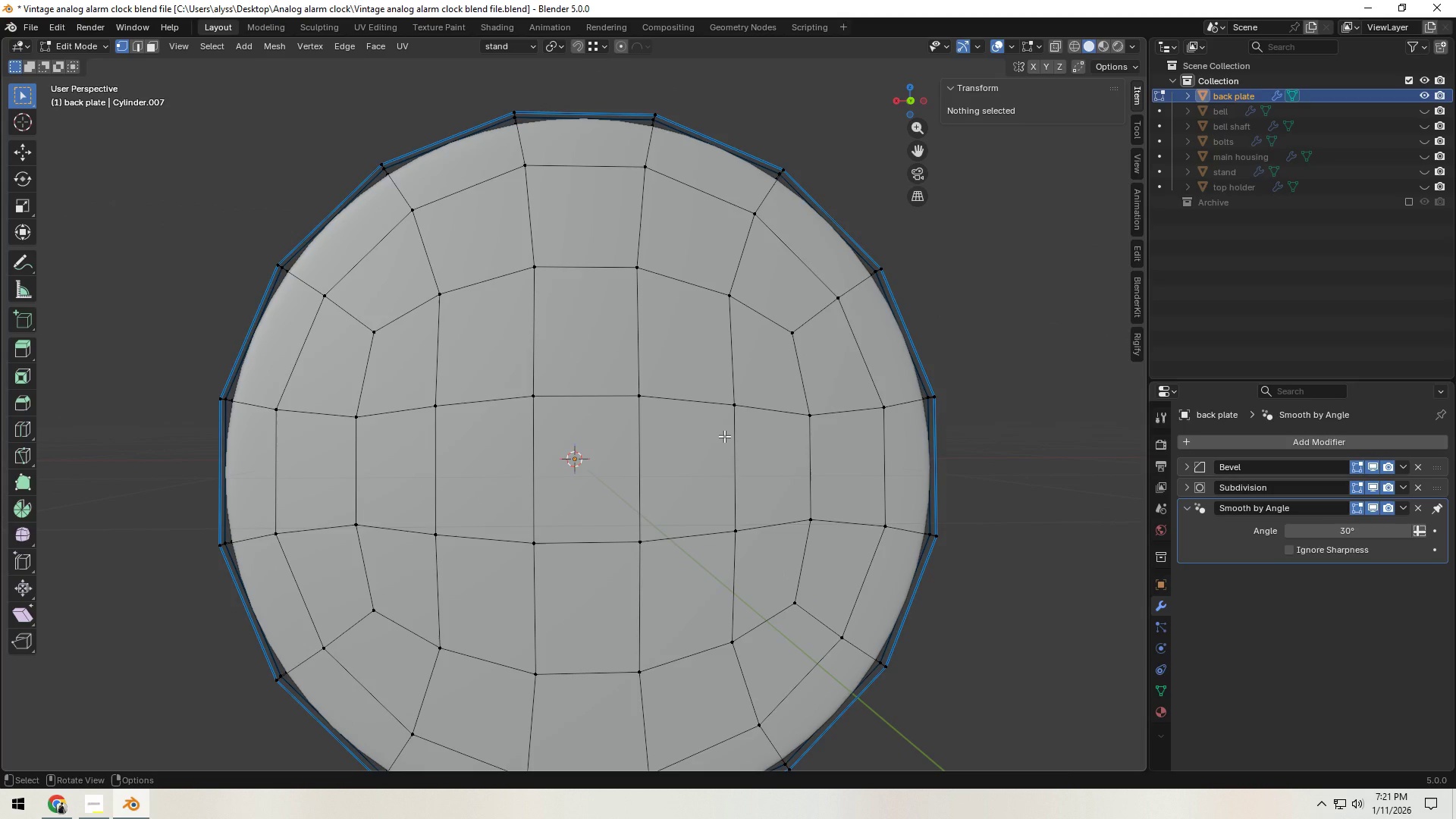 
wait(11.08)
 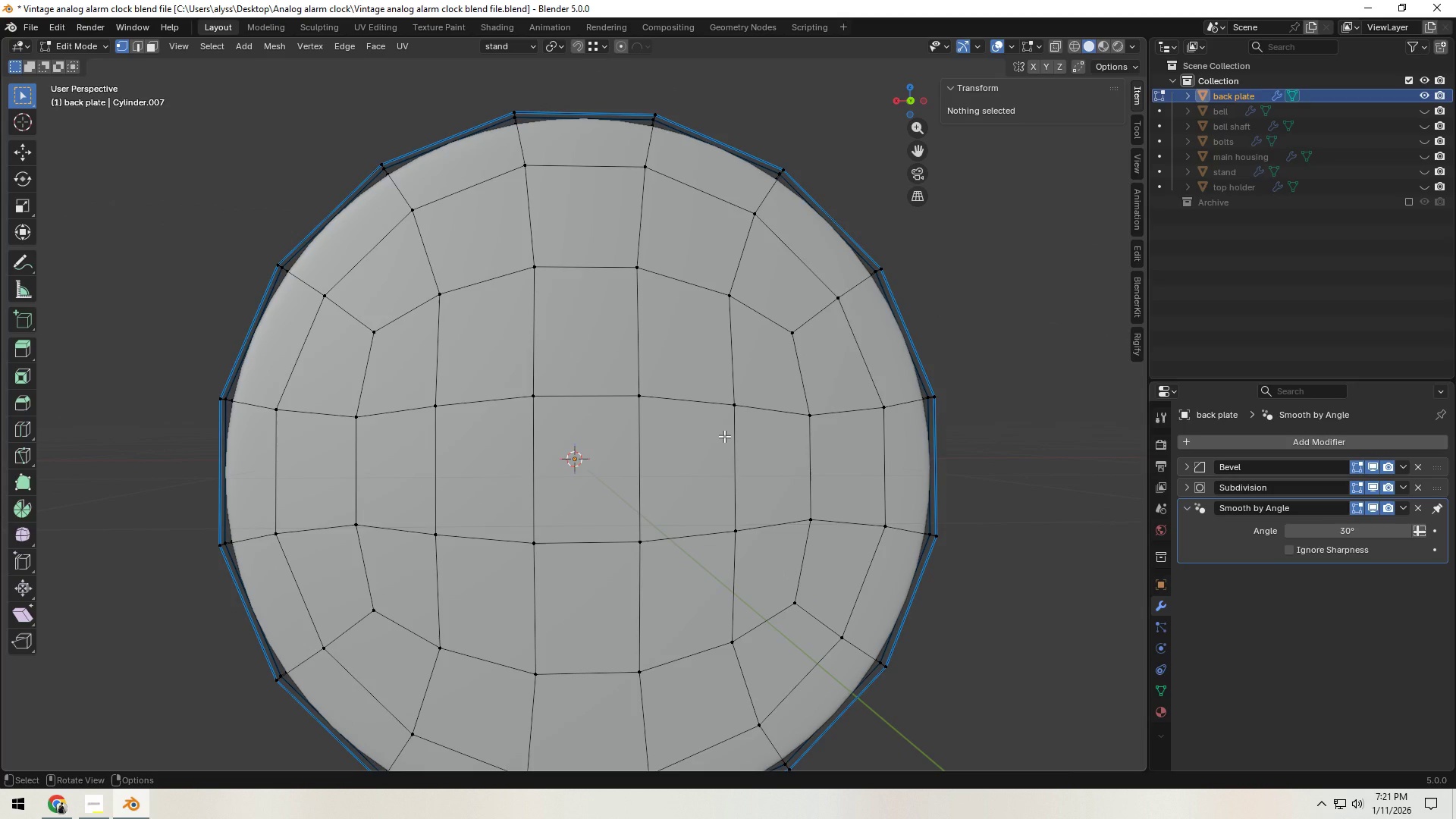 
type(3c)
 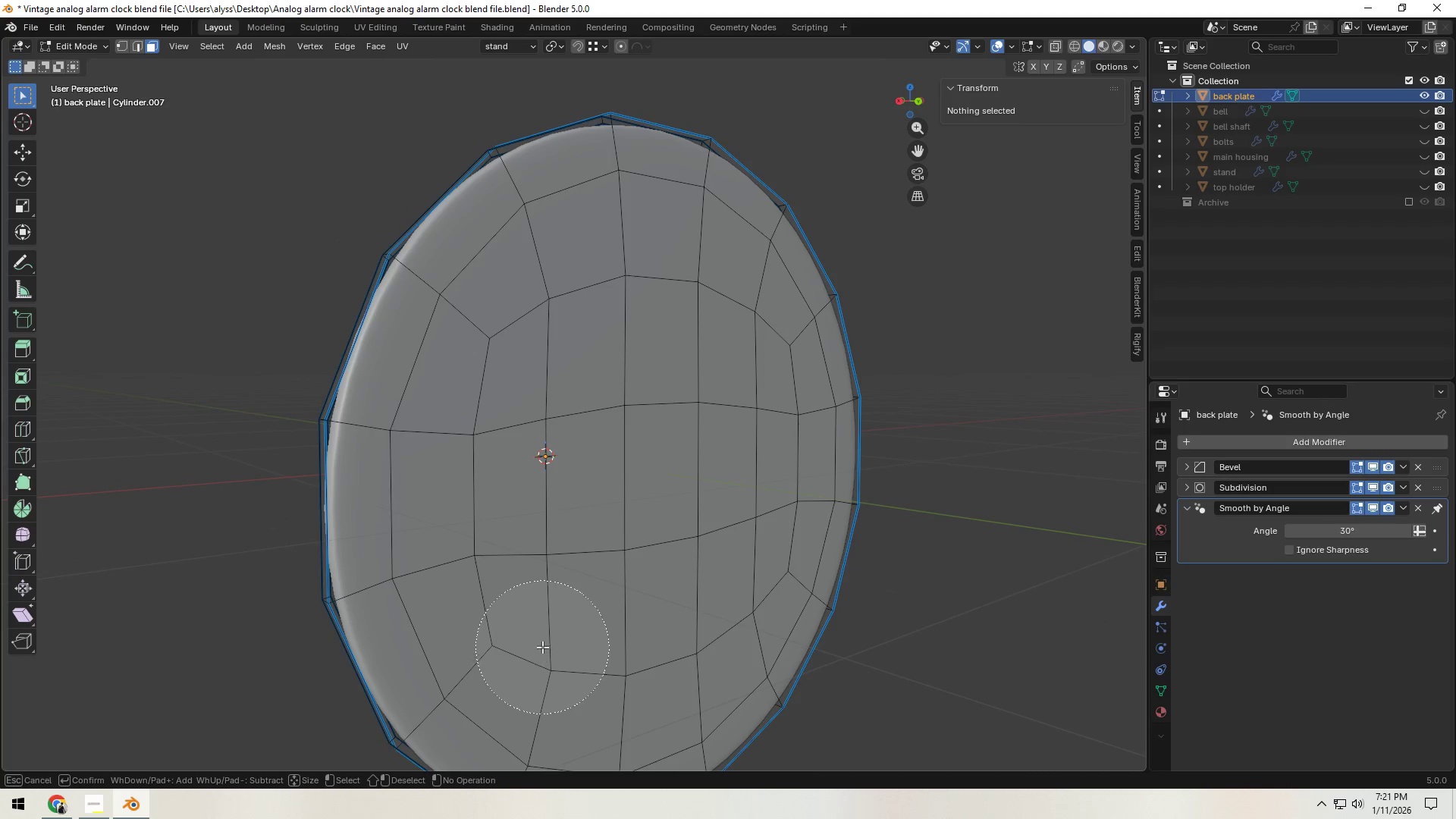 
left_click_drag(start_coordinate=[539, 635], to_coordinate=[637, 628])
 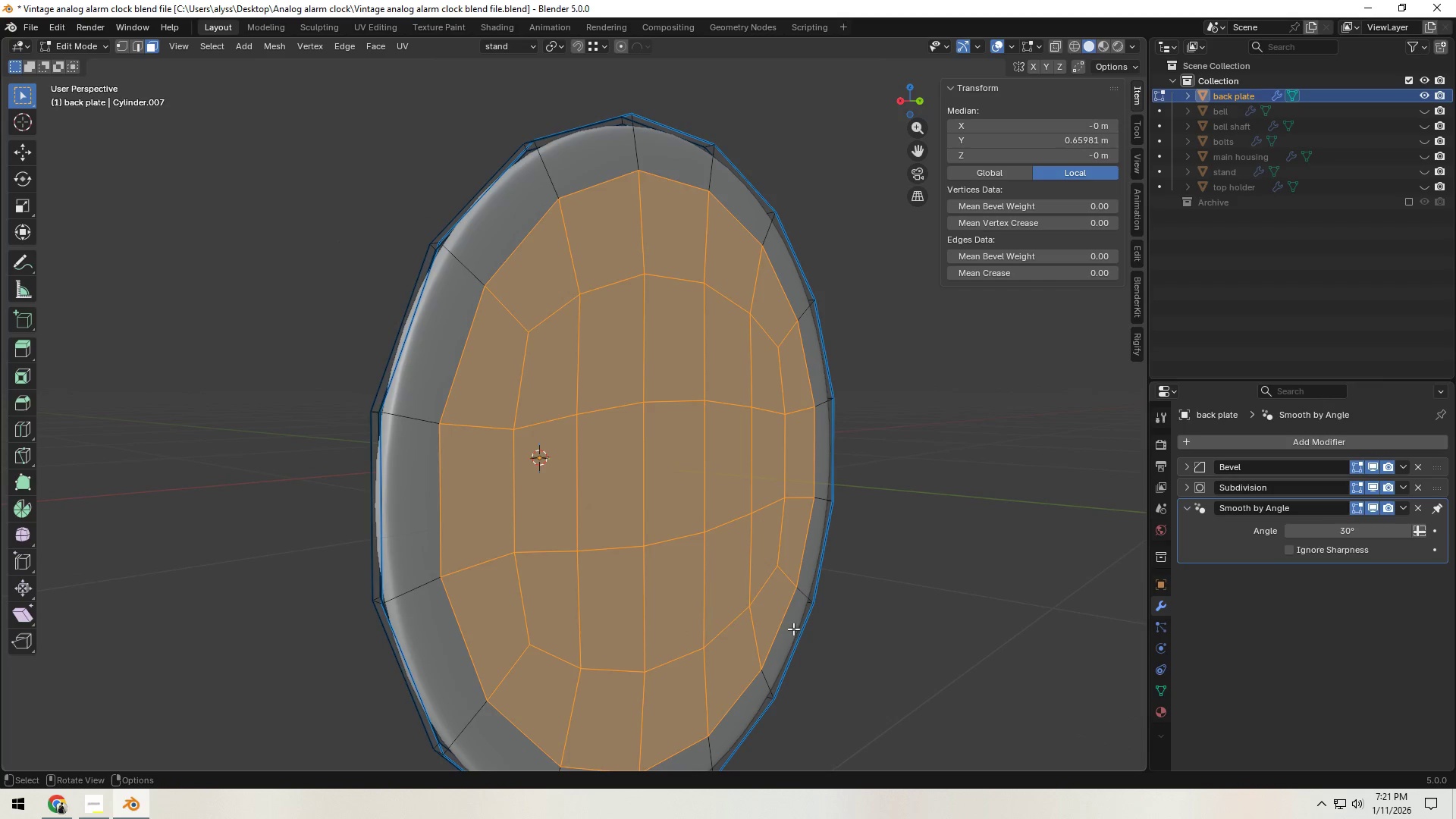 
key(E)
 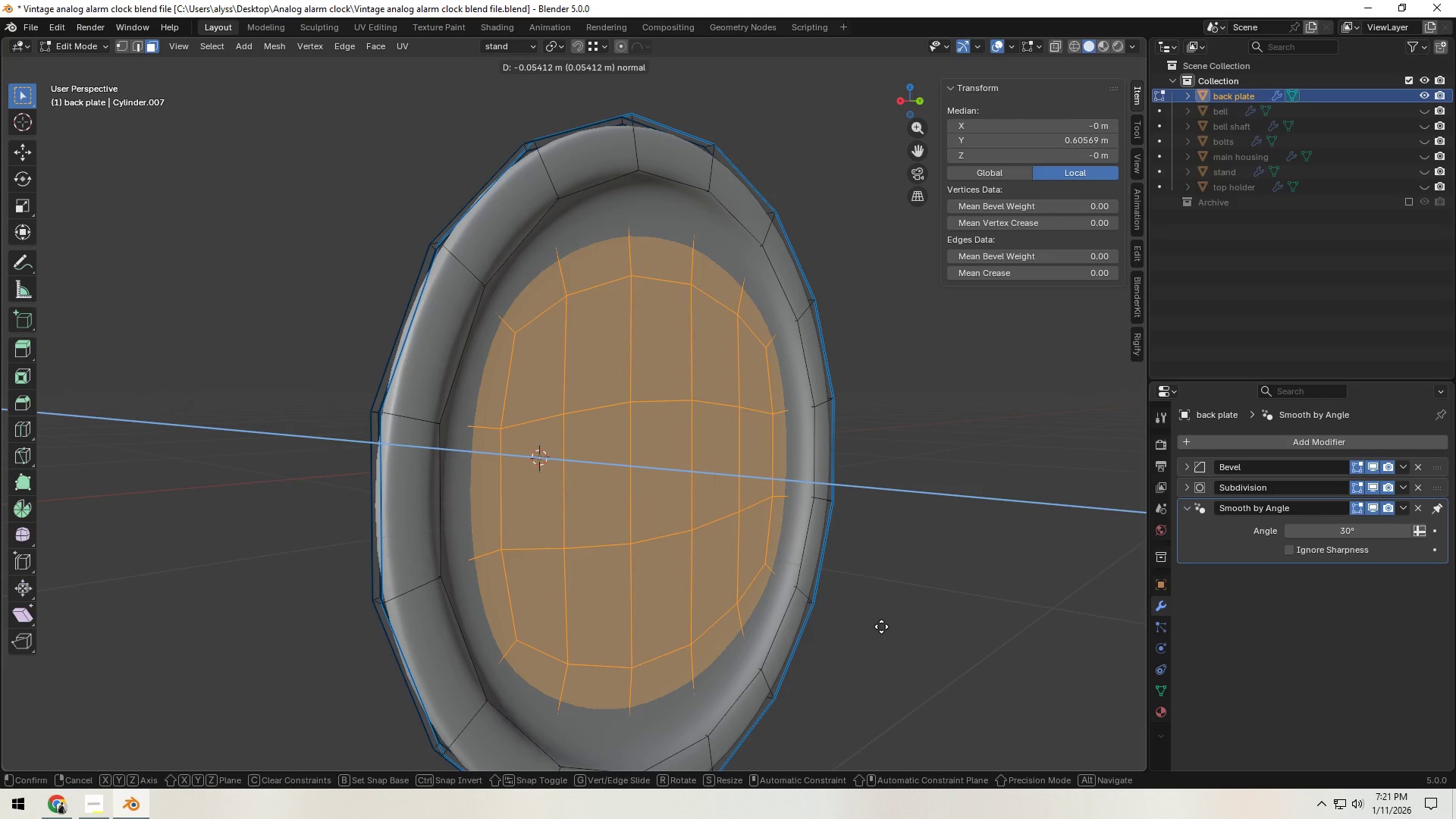 
left_click([881, 626])
 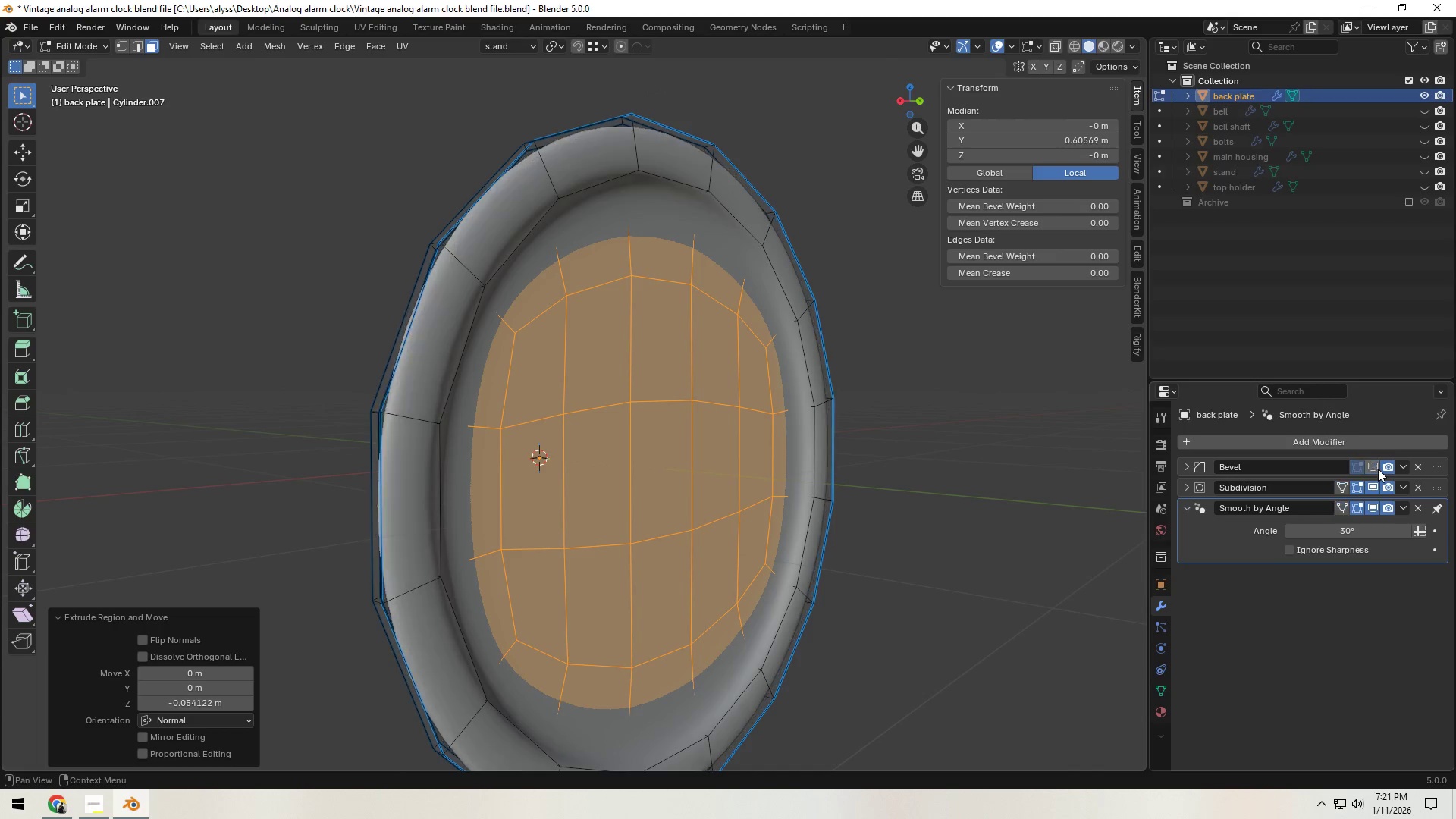 
double_click([1378, 487])
 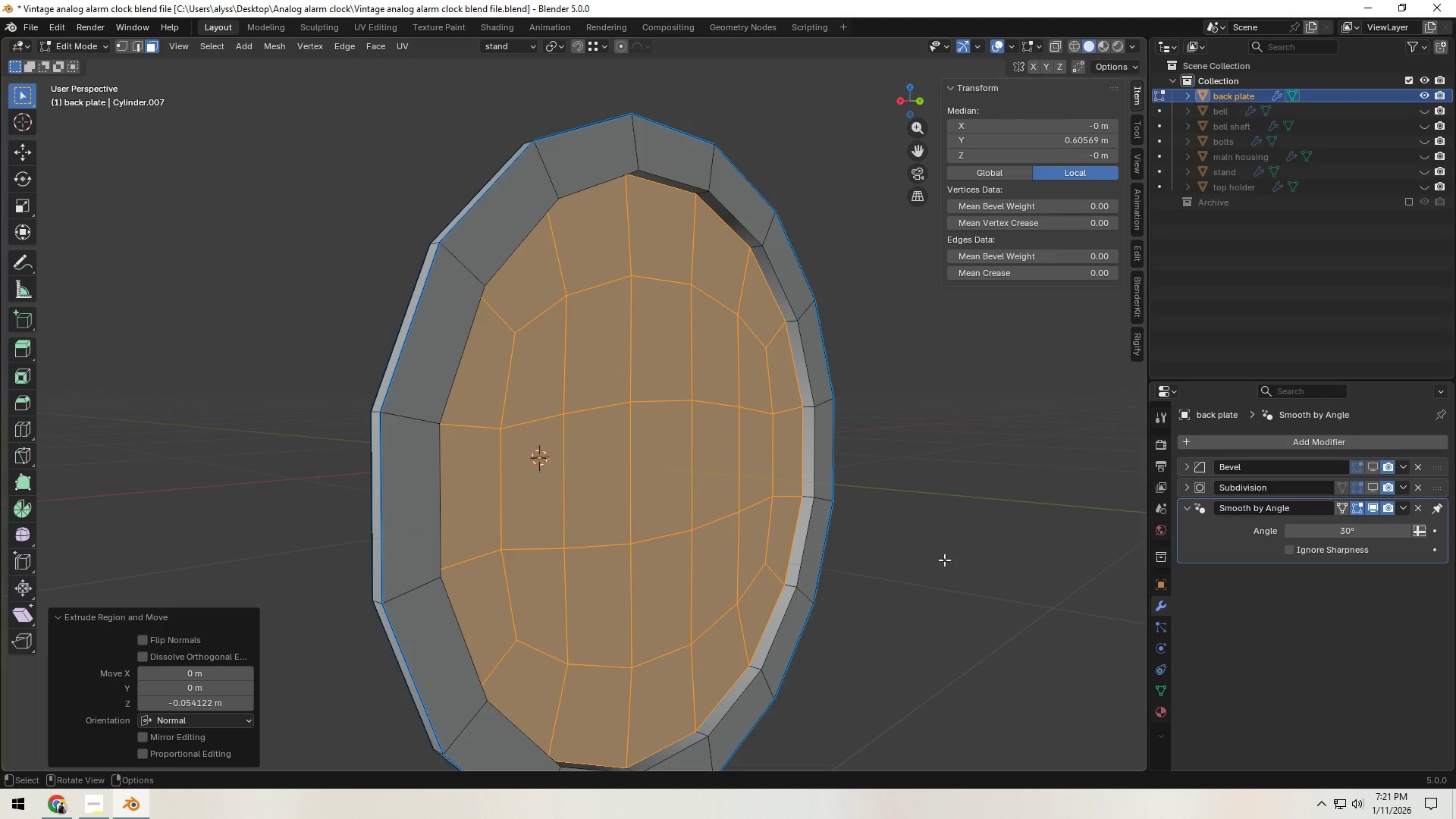 
triple_click([942, 558])
 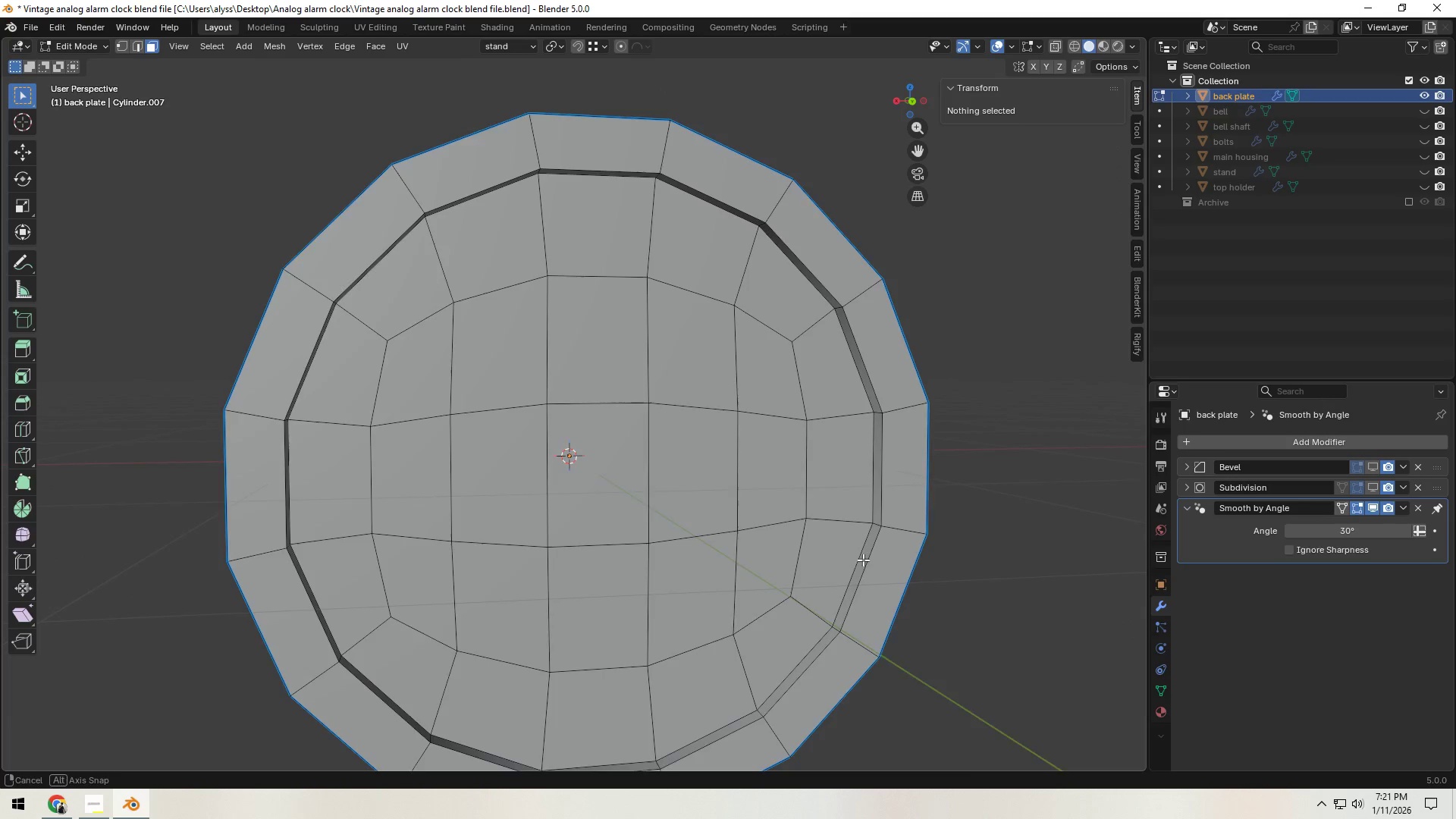 
scroll: coordinate [855, 560], scroll_direction: up, amount: 1.0
 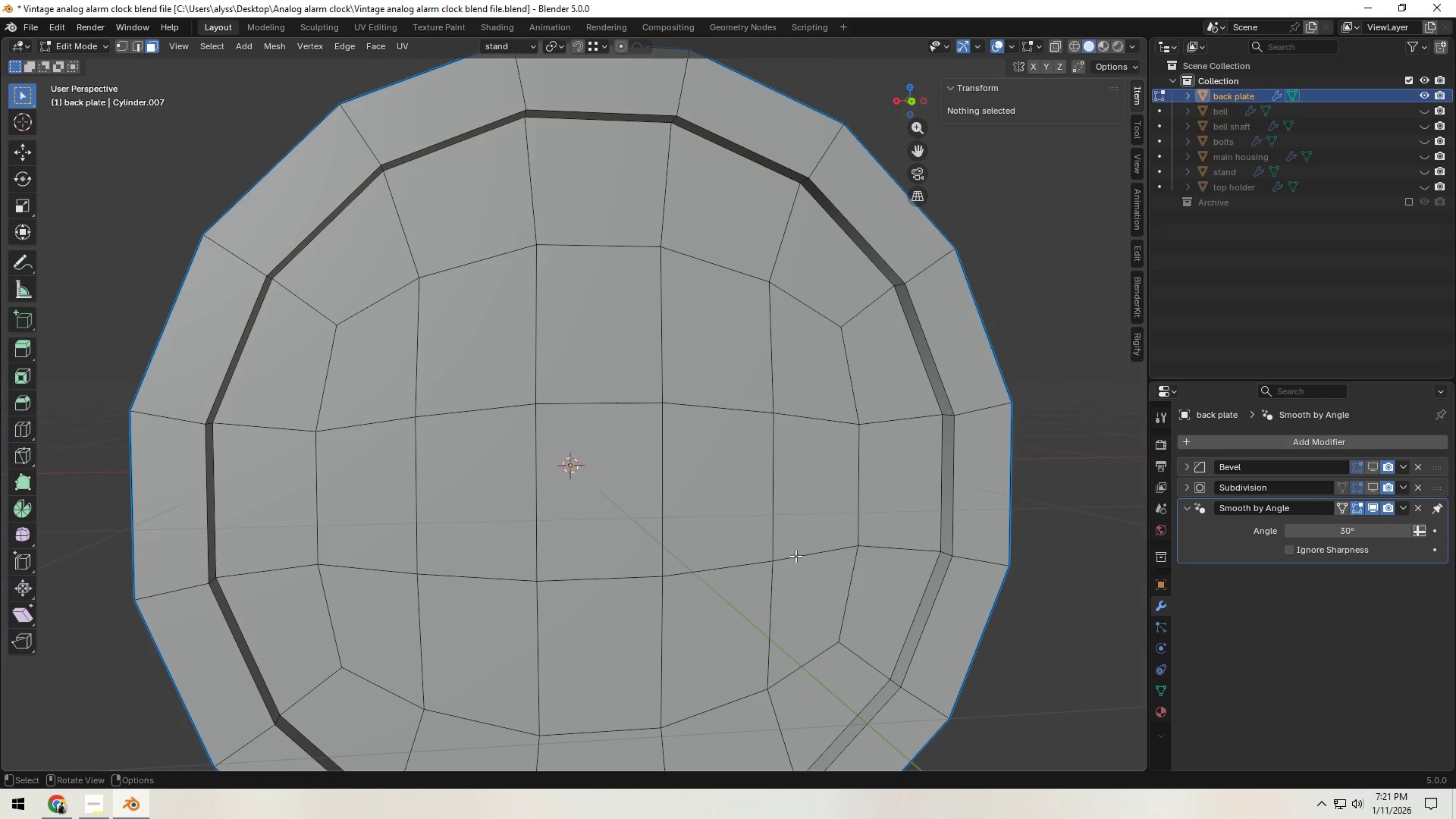 
hold_key(key=ShiftLeft, duration=0.34)
 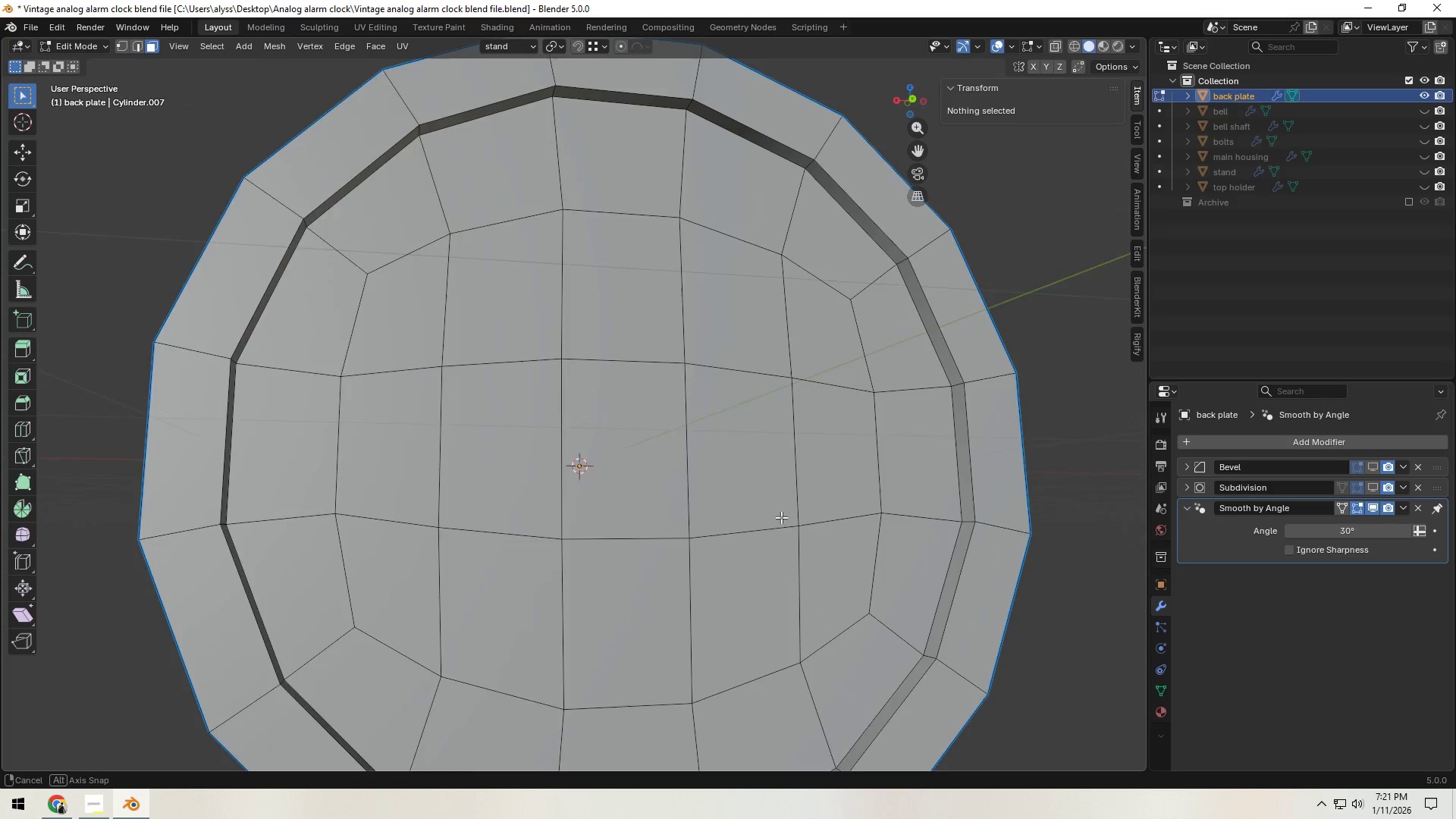 
hold_key(key=ShiftLeft, duration=0.47)
 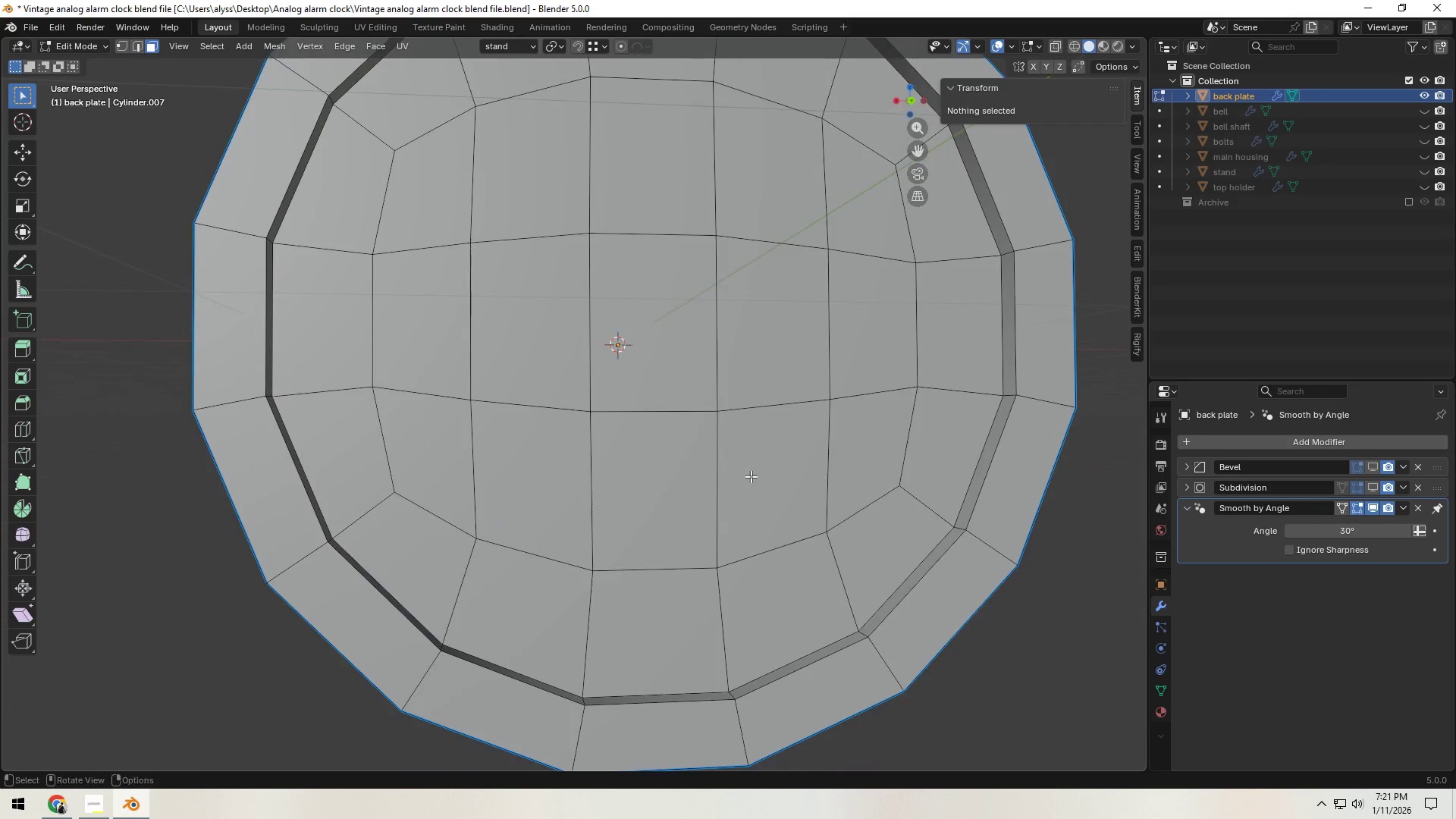 
hold_key(key=ShiftLeft, duration=0.38)
 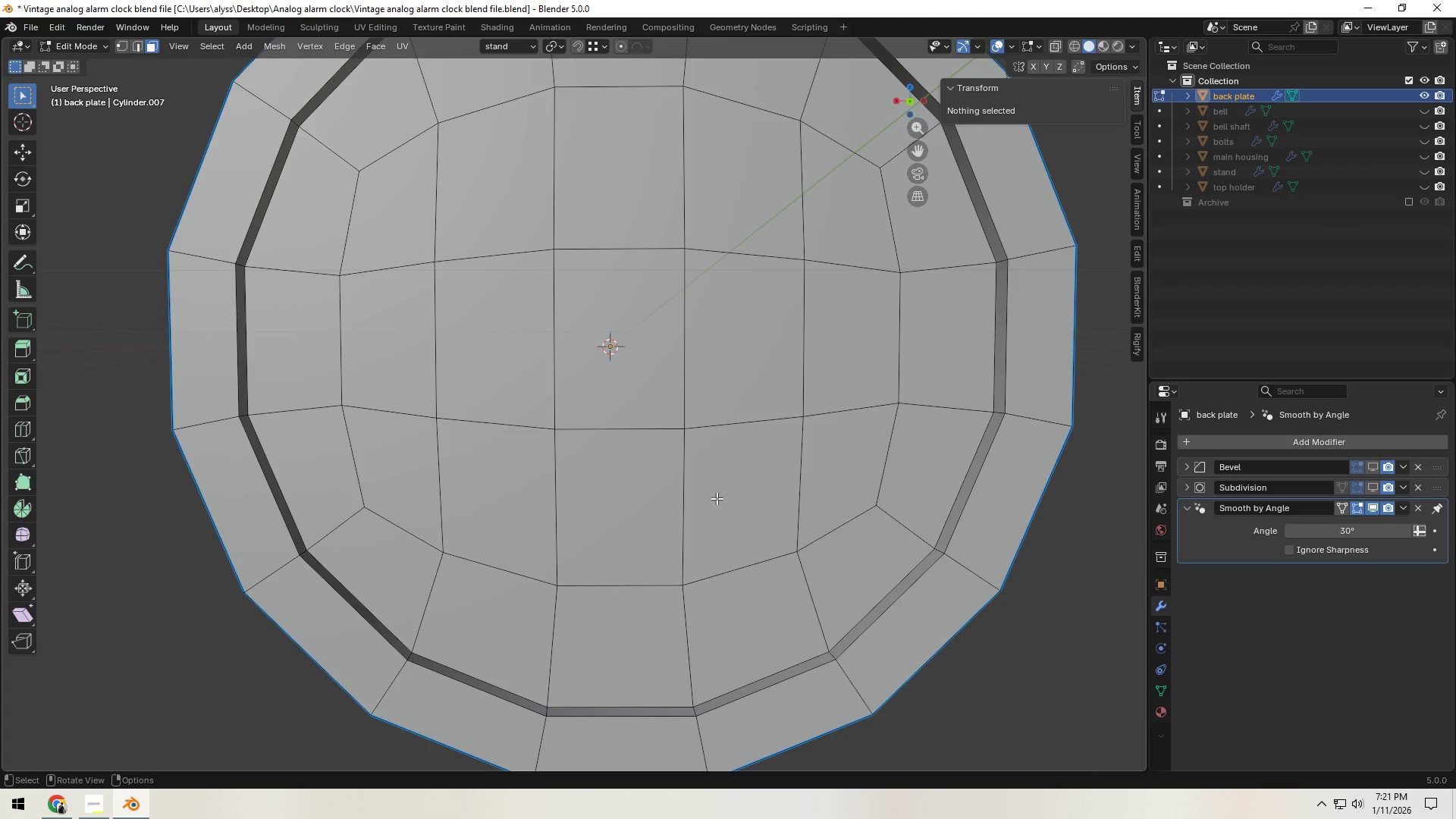 
hold_key(key=Backquote, duration=1.5)
 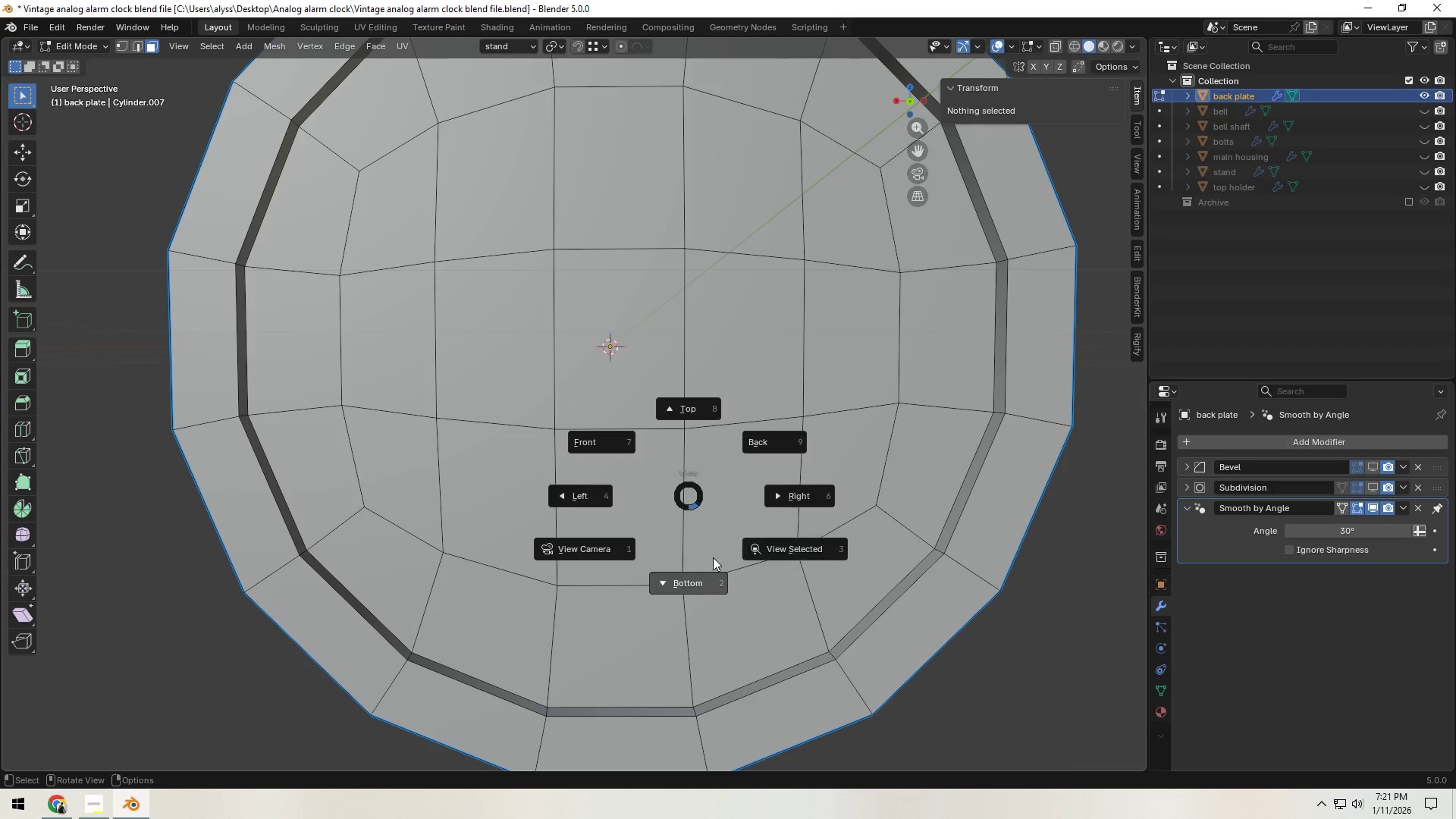 
hold_key(key=Backquote, duration=1.52)
 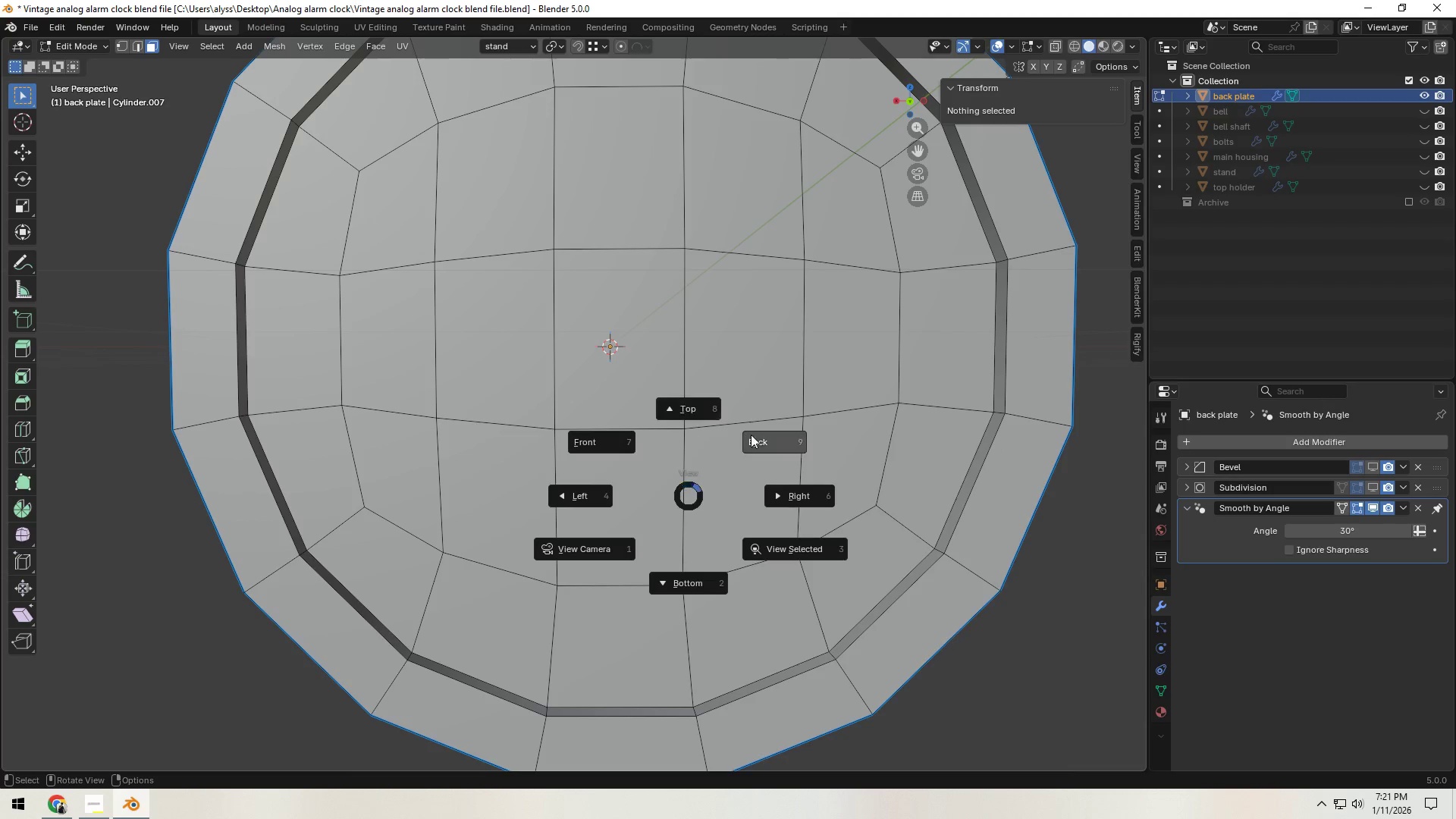 
hold_key(key=Backquote, duration=1.05)
 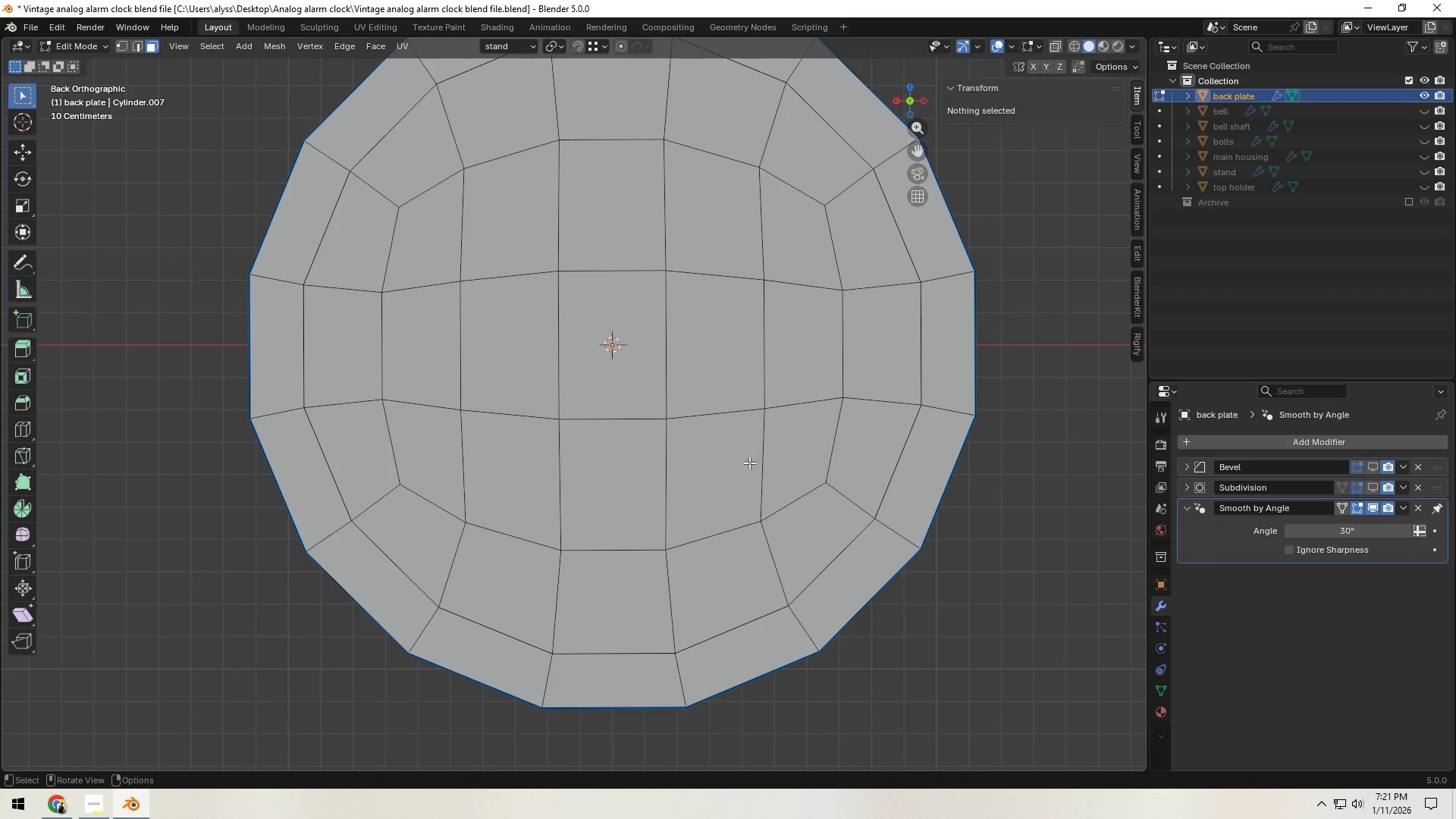 
hold_key(key=ShiftLeft, duration=0.33)
 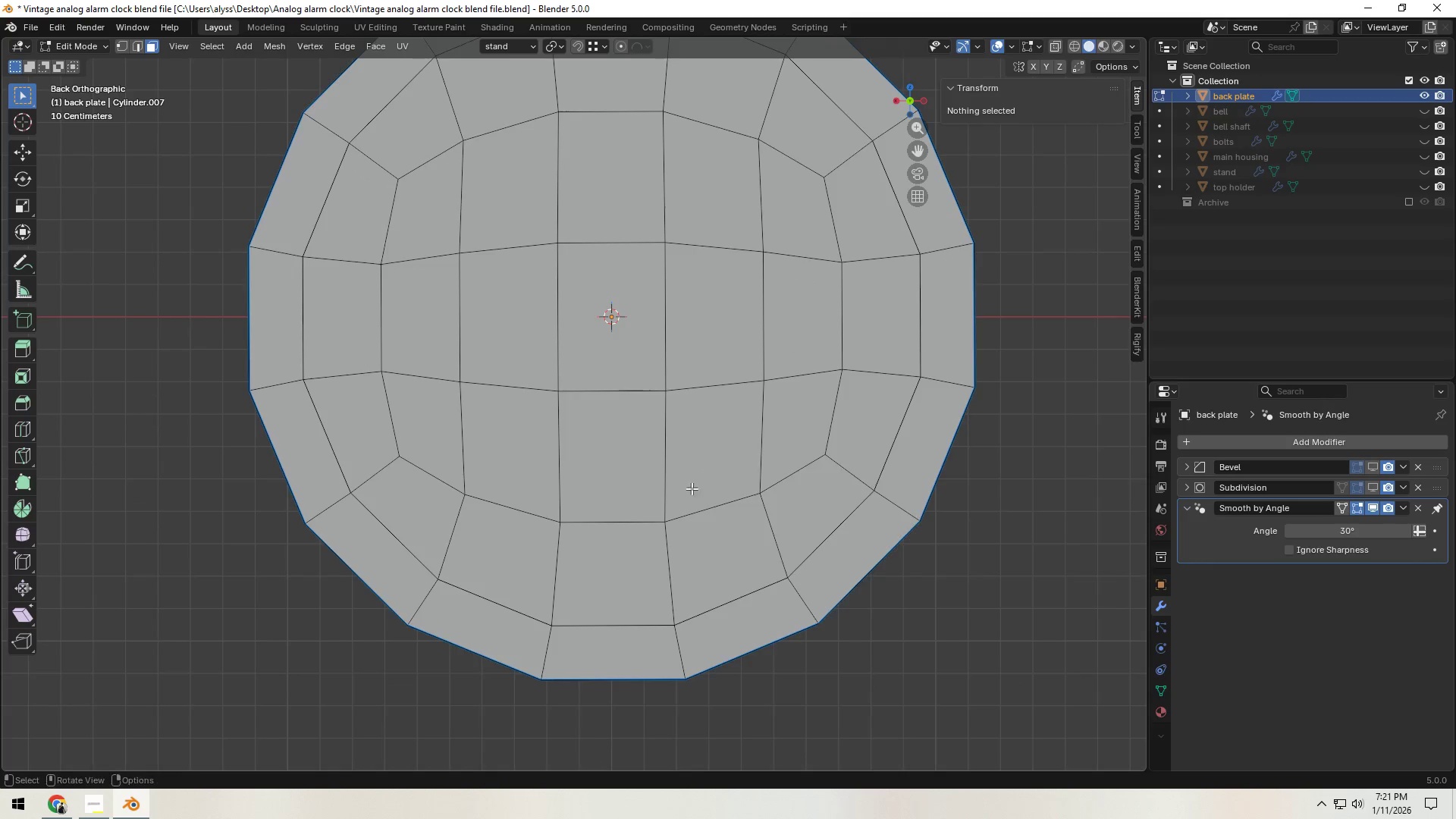 
scroll: coordinate [689, 492], scroll_direction: up, amount: 1.0